 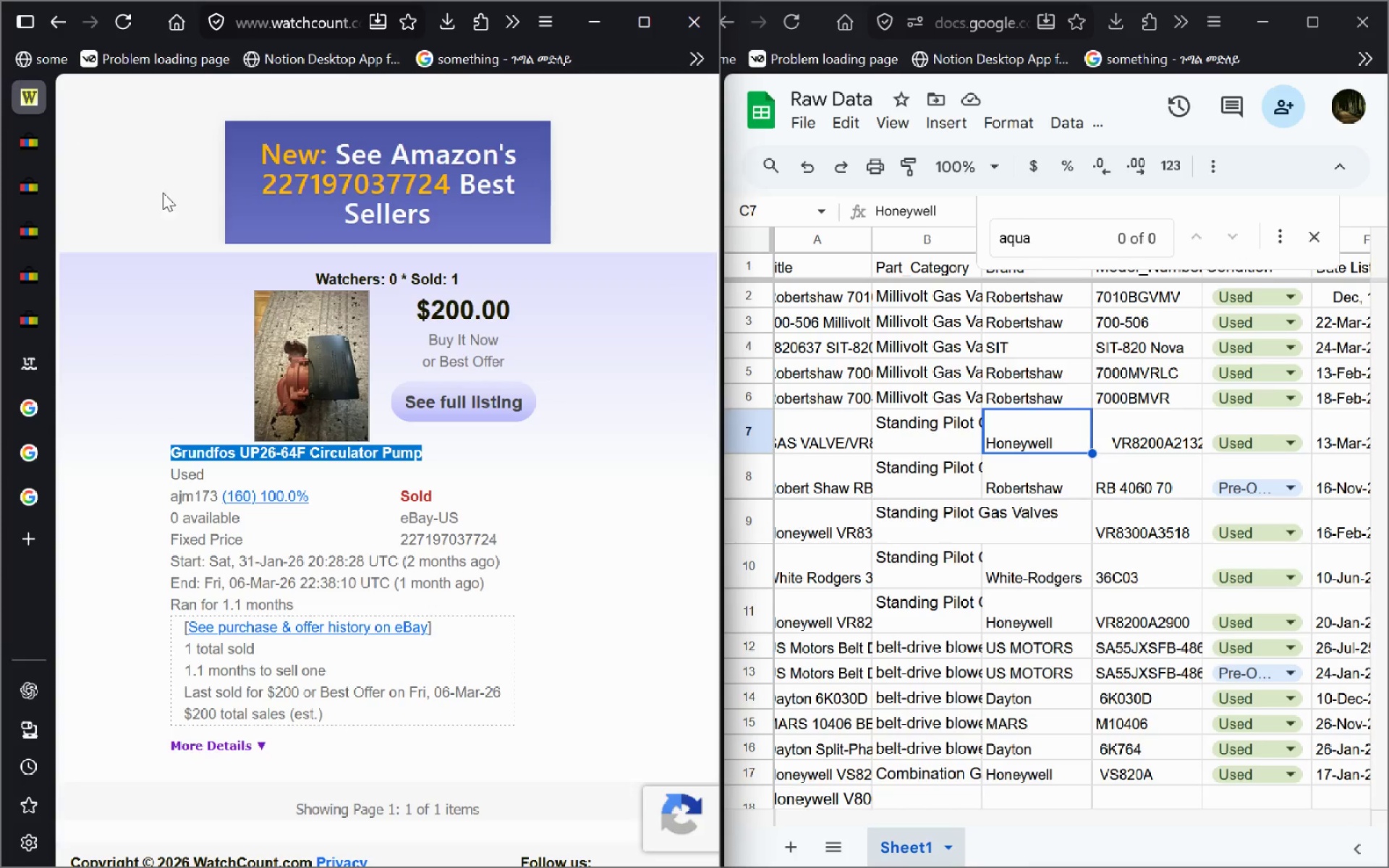 
key(Control+C)
 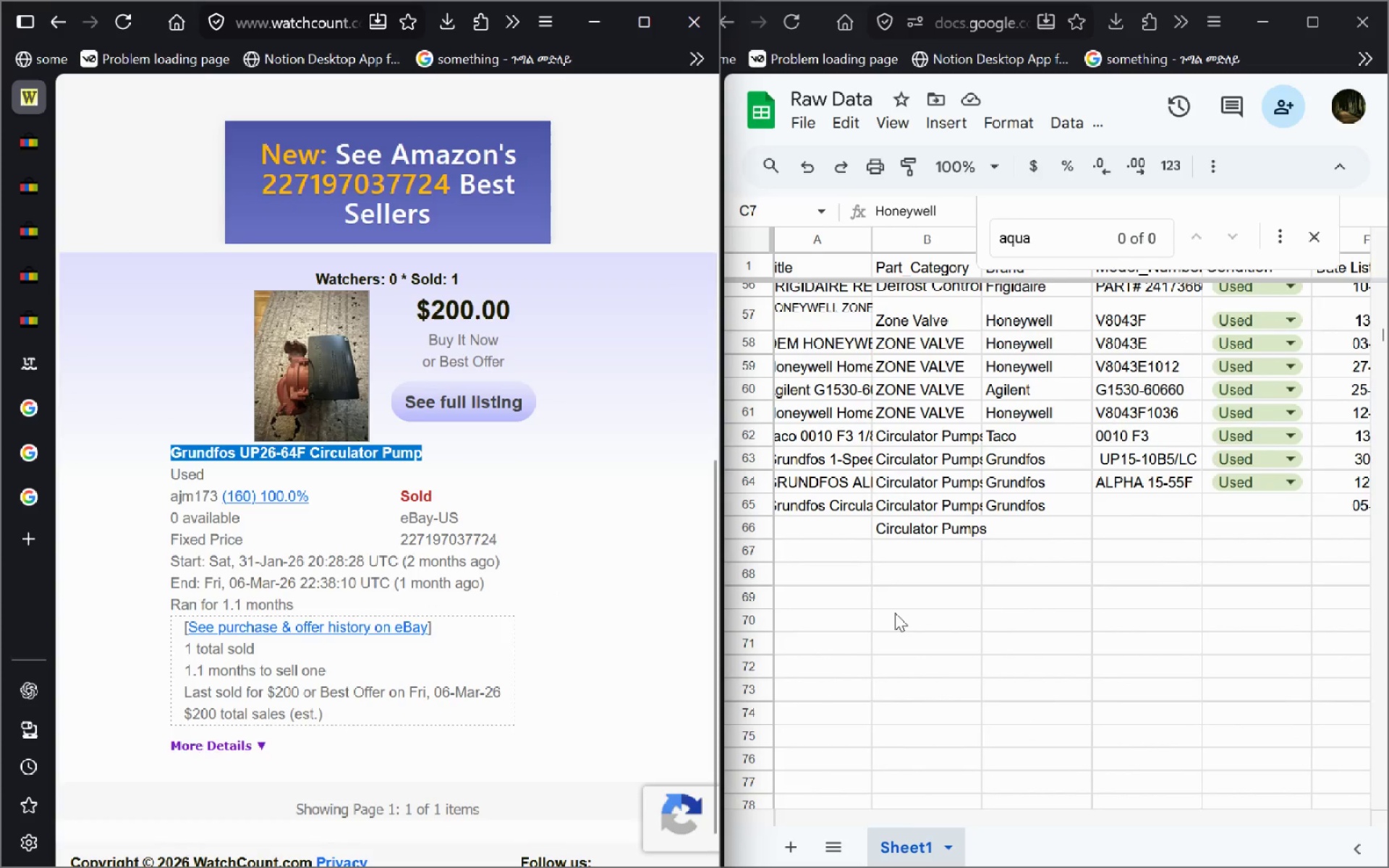 
left_click([821, 522])
 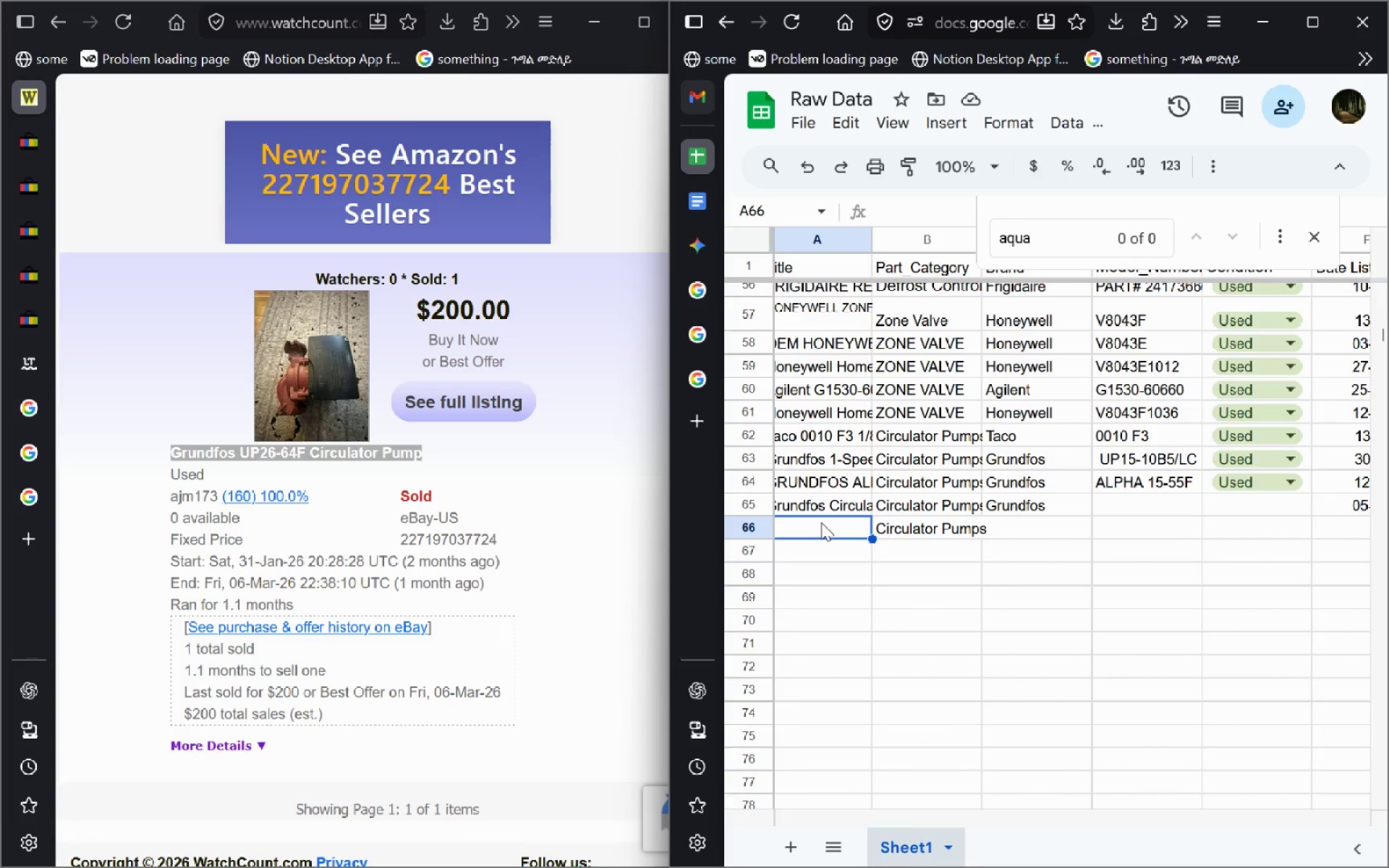 
key(Control+V)
 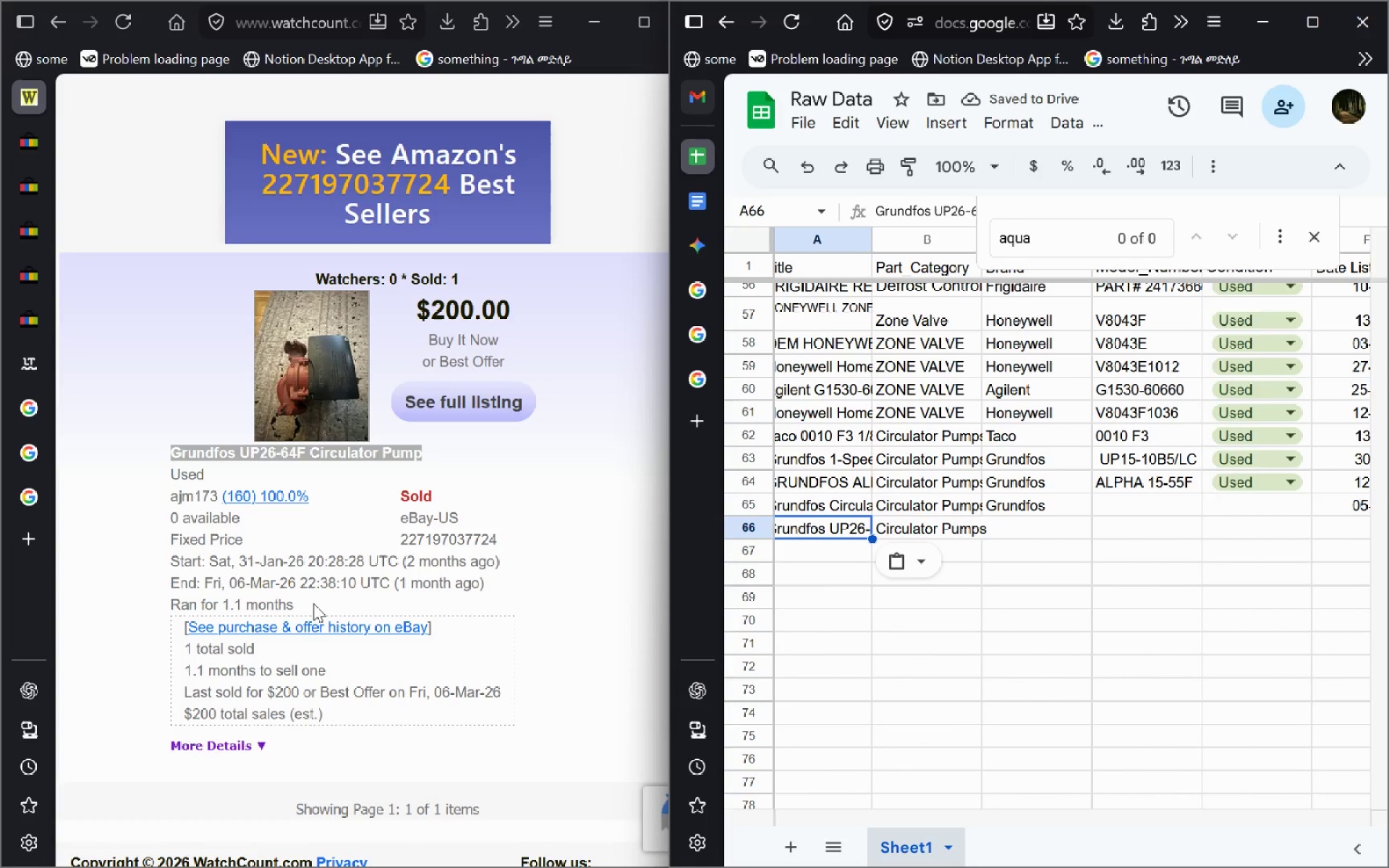 
left_click_drag(start_coordinate=[301, 557], to_coordinate=[242, 556])
 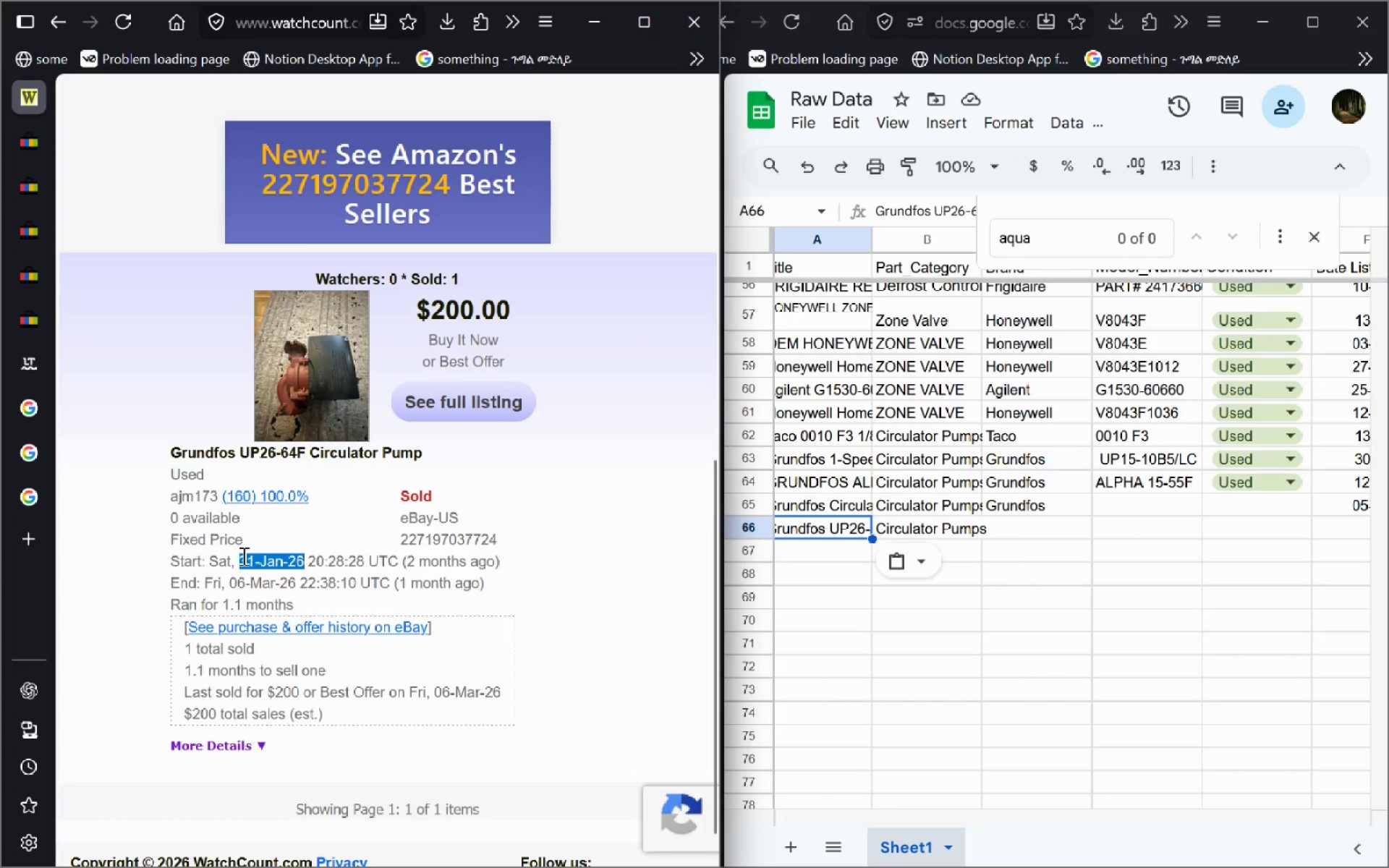 
key(Control+C)
 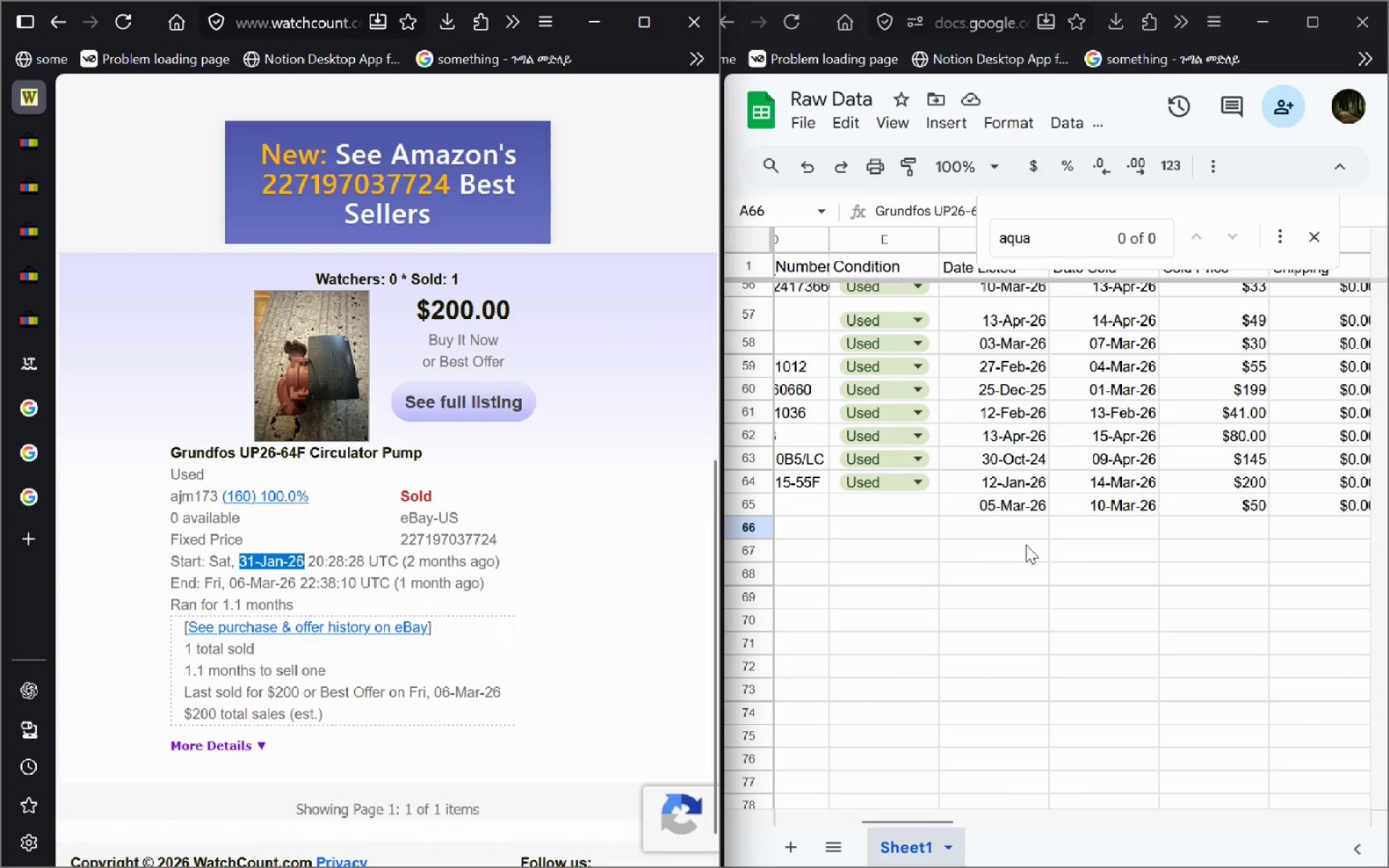 
left_click([1014, 525])
 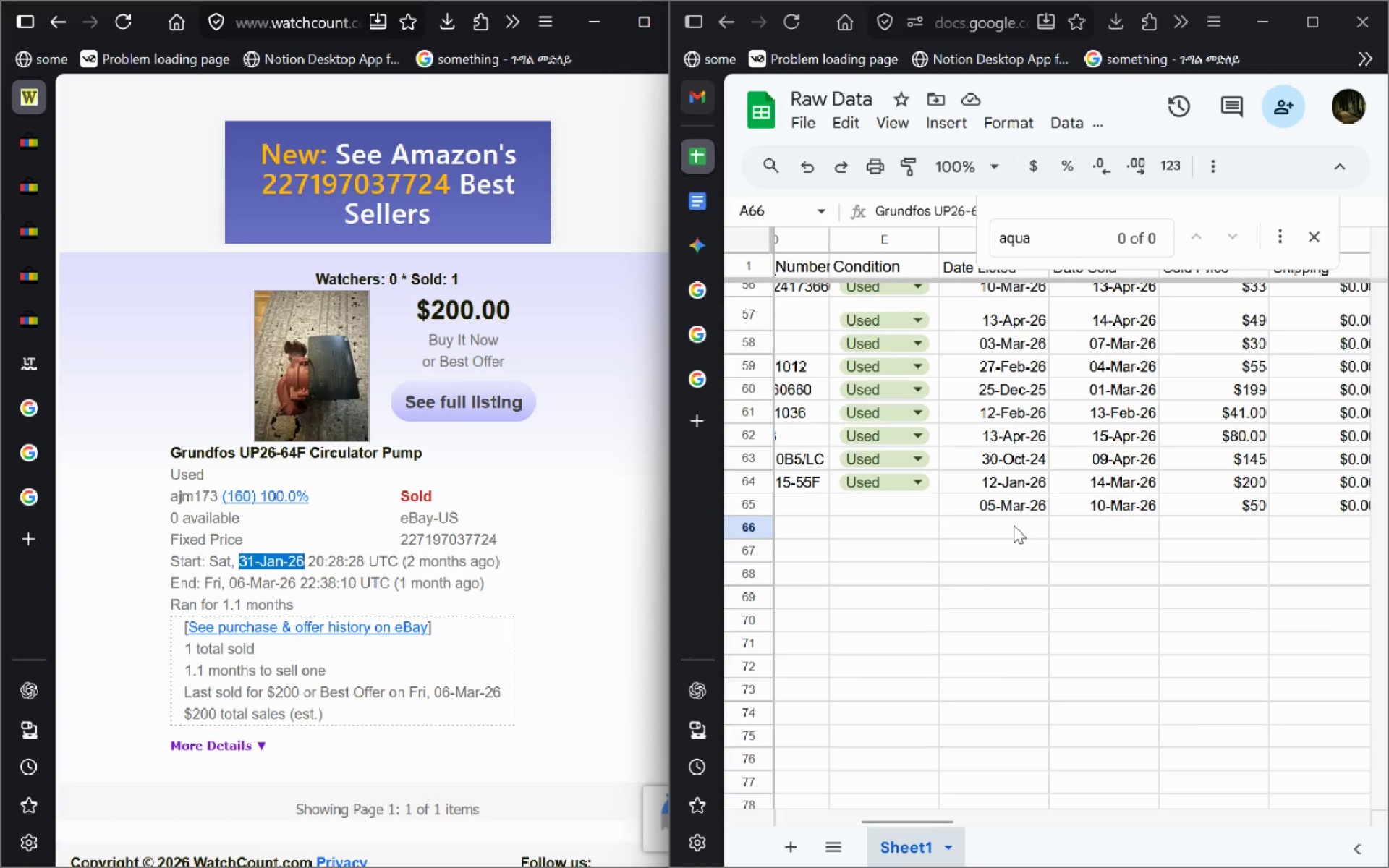 
key(Control+V)
 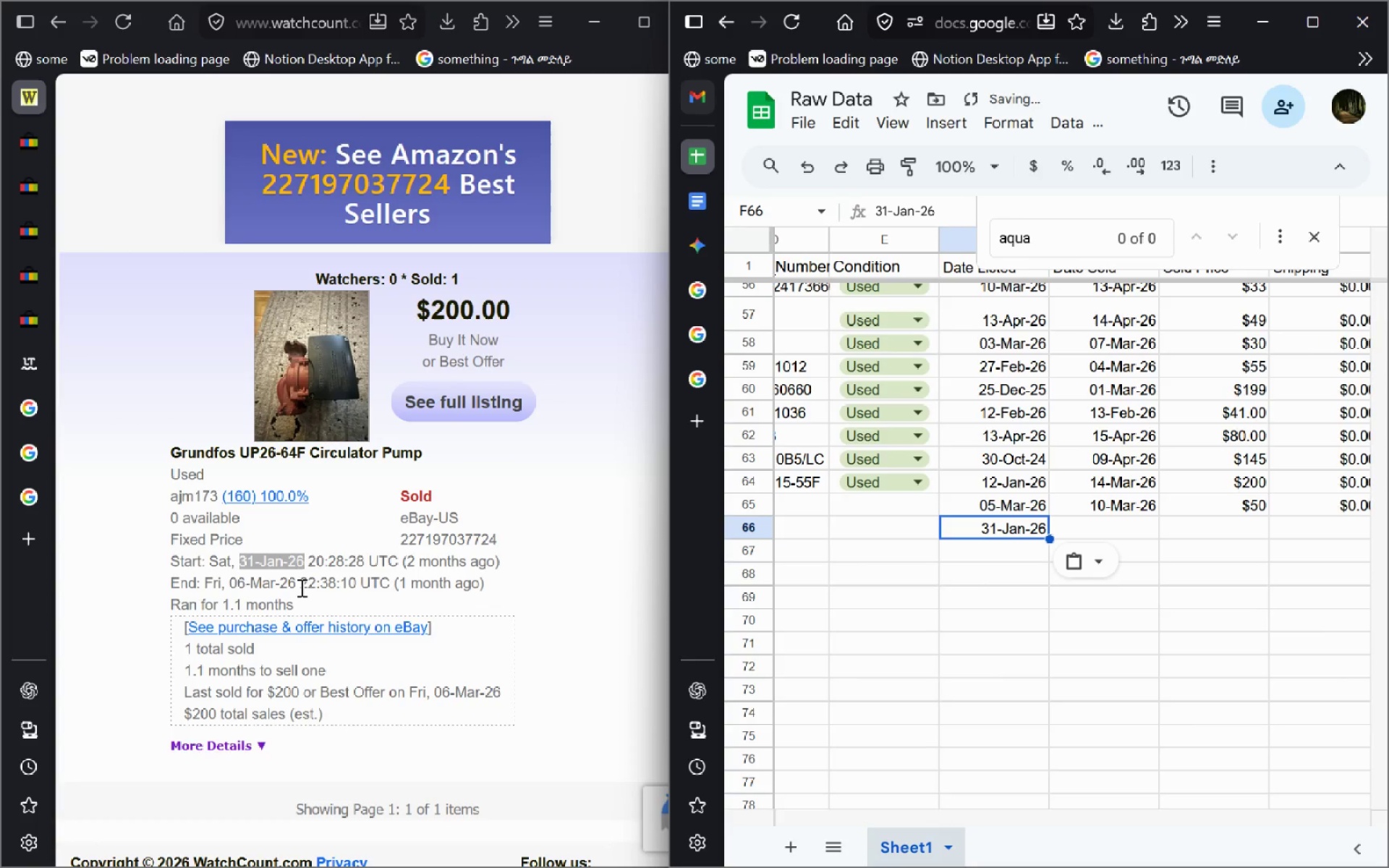 
left_click([290, 584])
 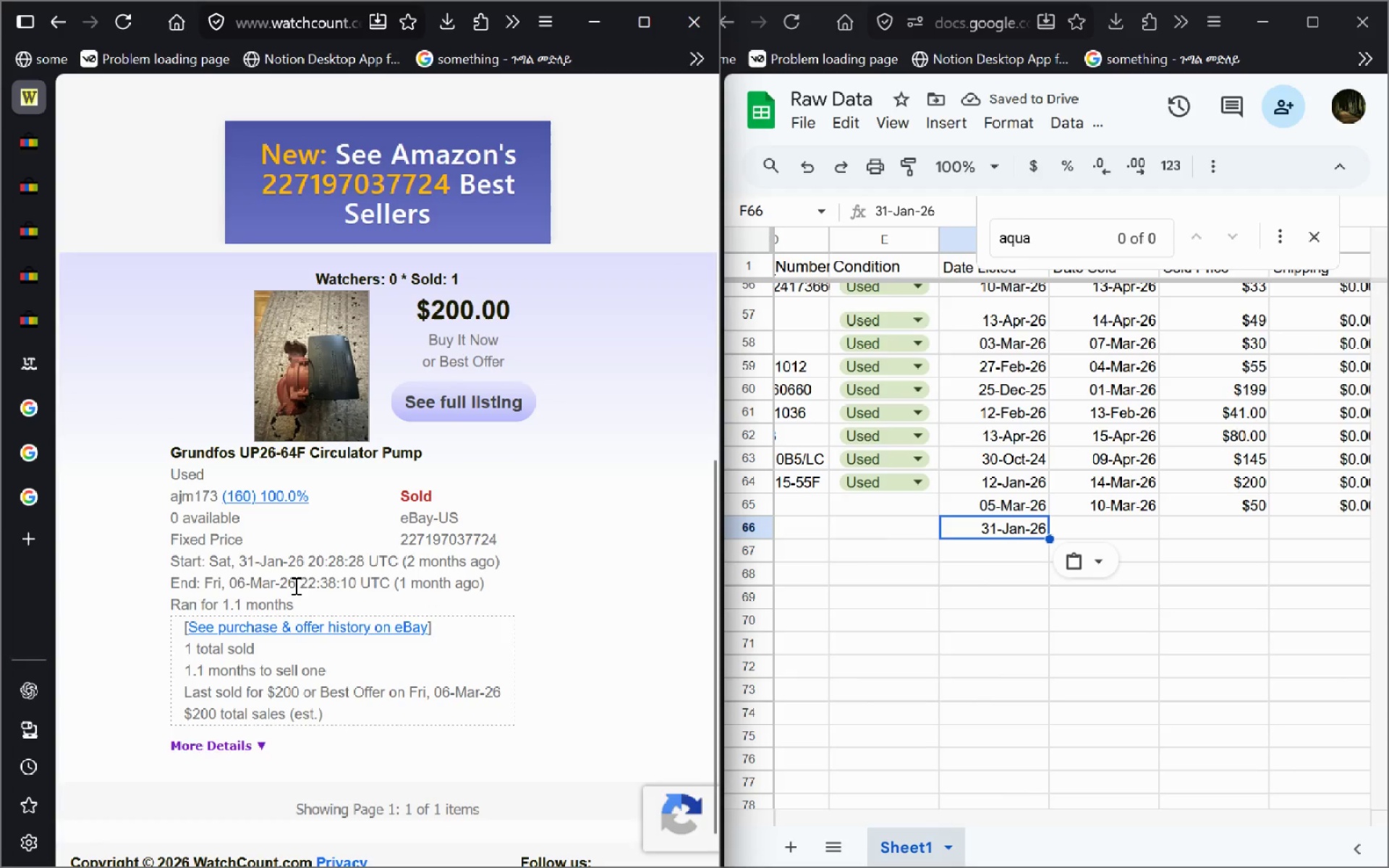 
left_click_drag(start_coordinate=[293, 585], to_coordinate=[232, 582])
 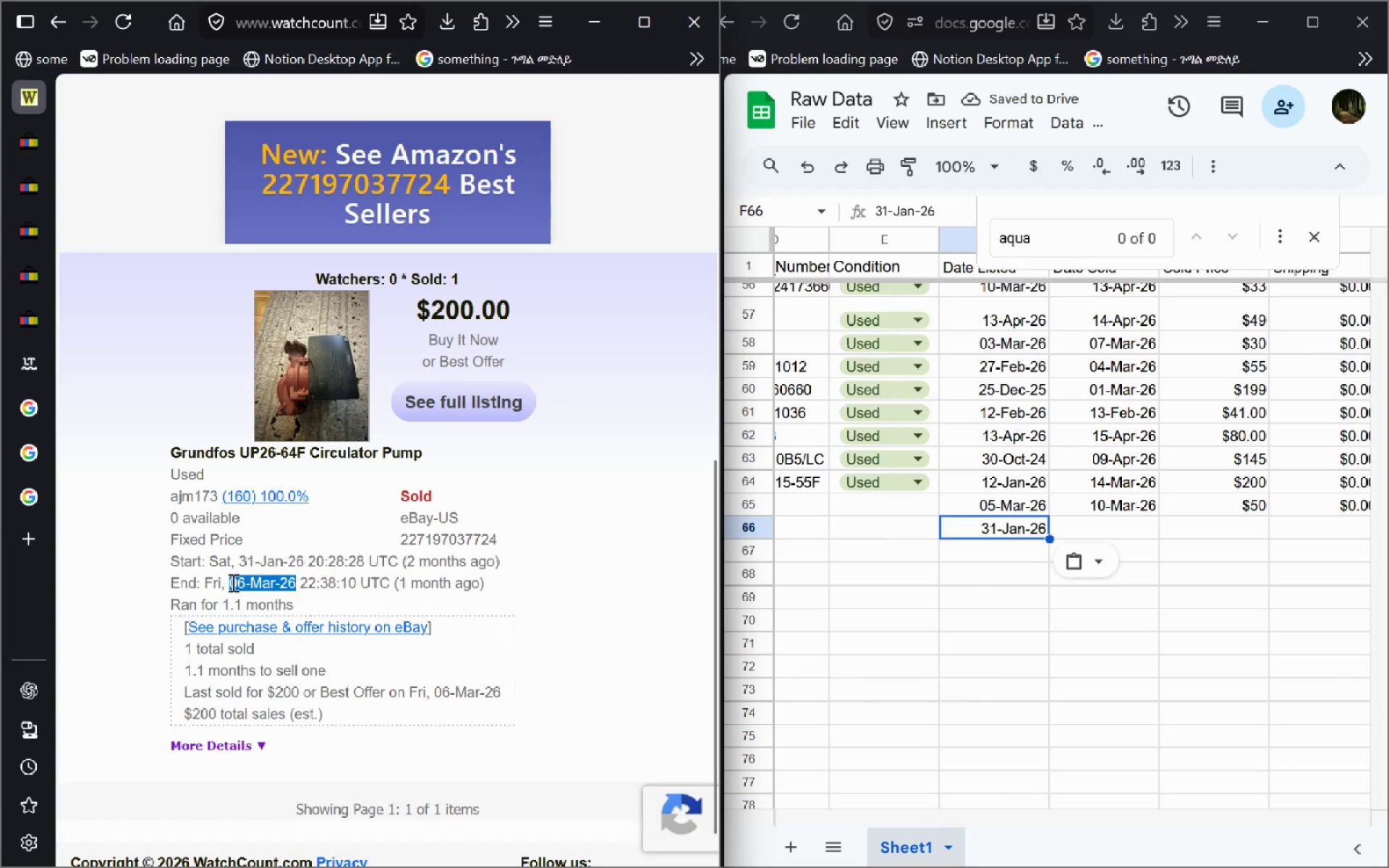 
key(Control+C)
 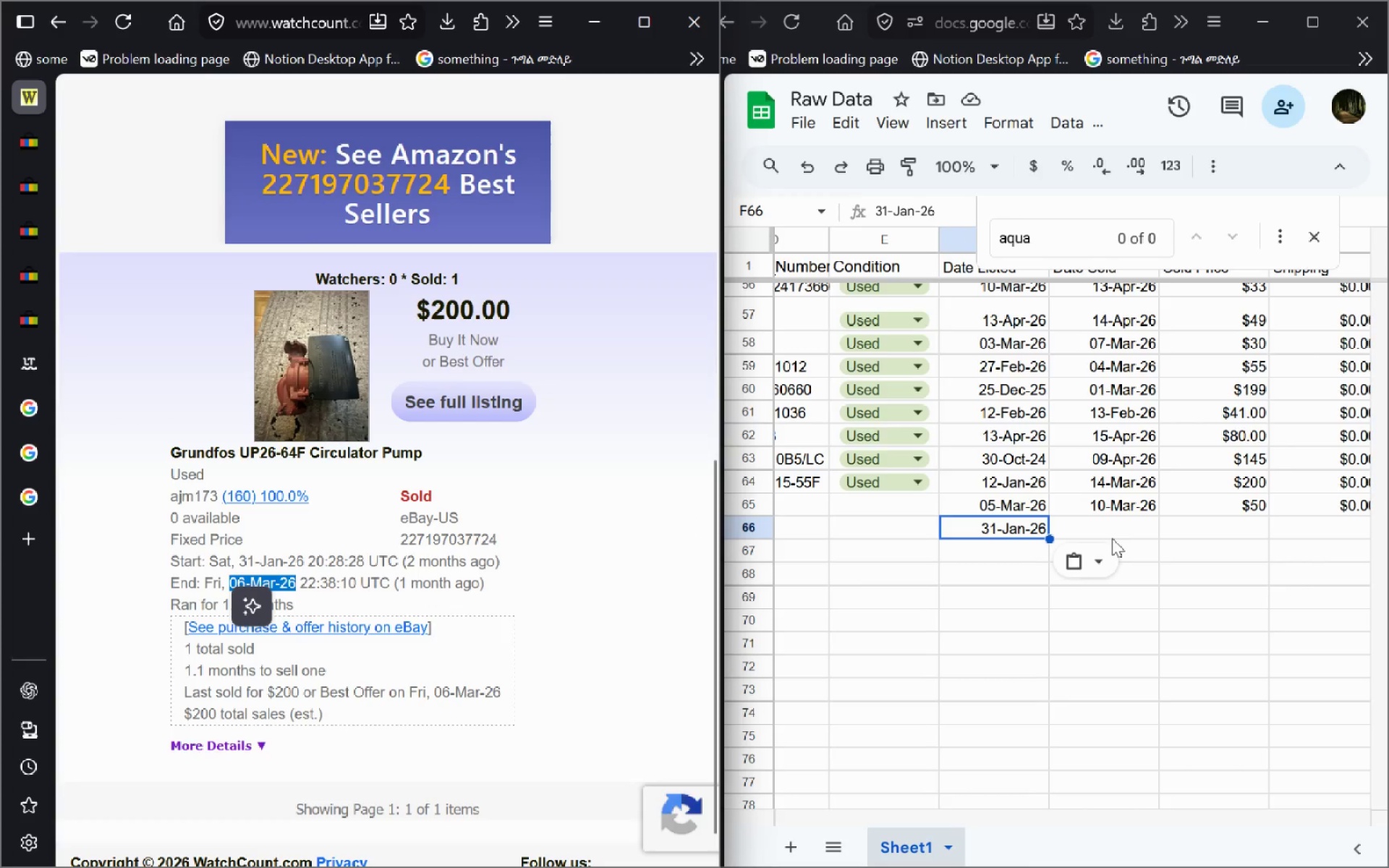 
left_click([1112, 538])
 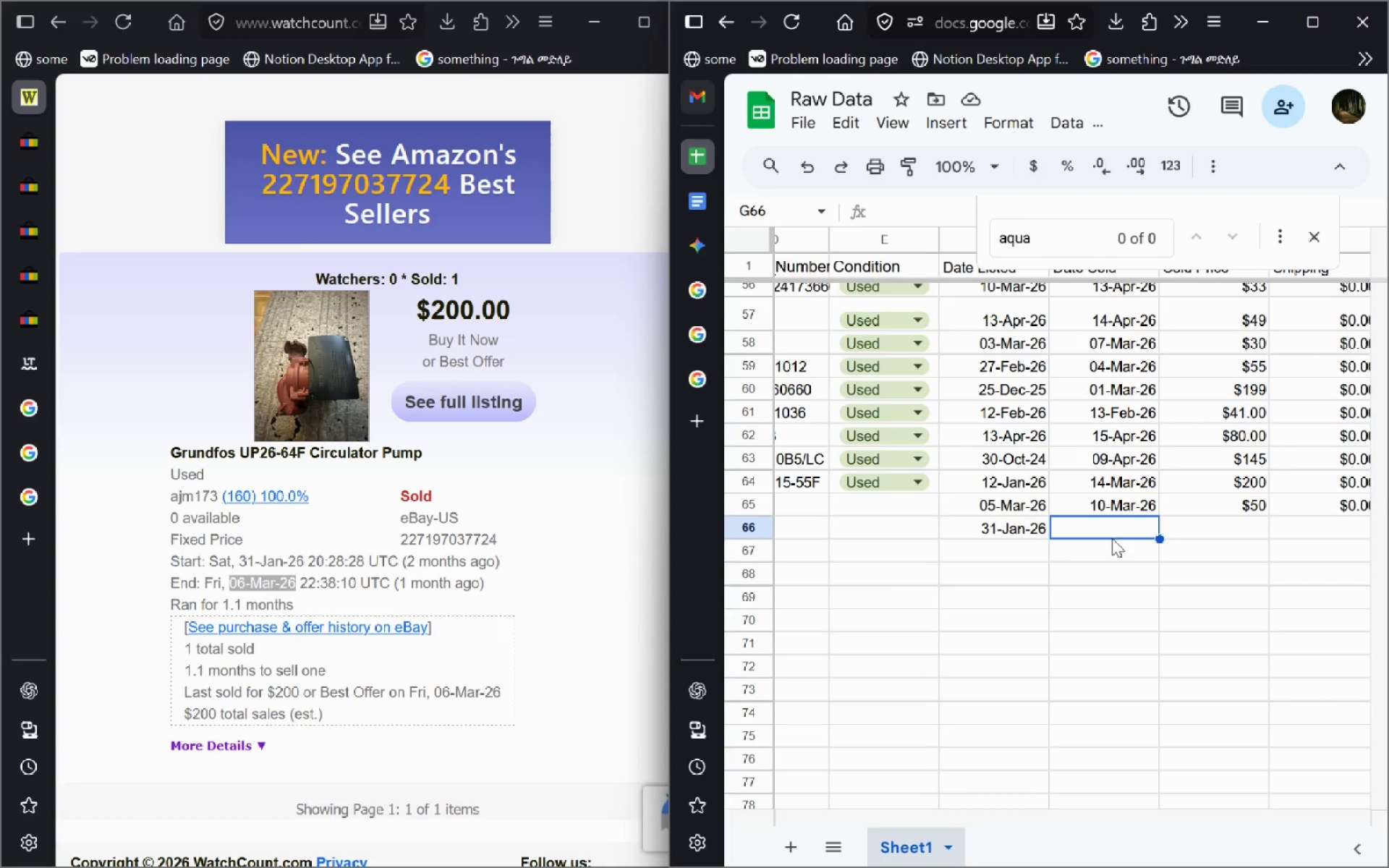 
key(Control+V)
 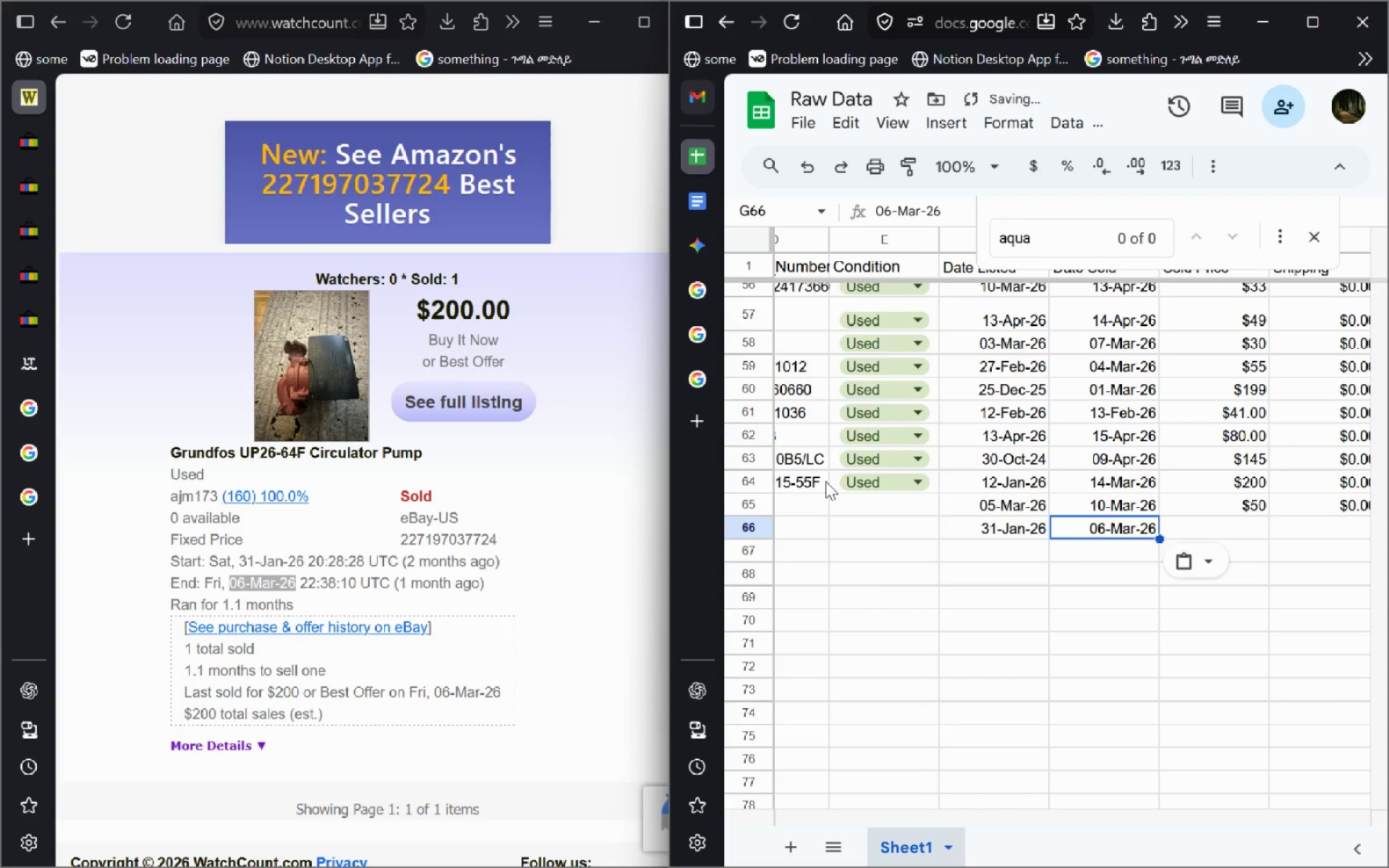 
left_click([832, 481])
 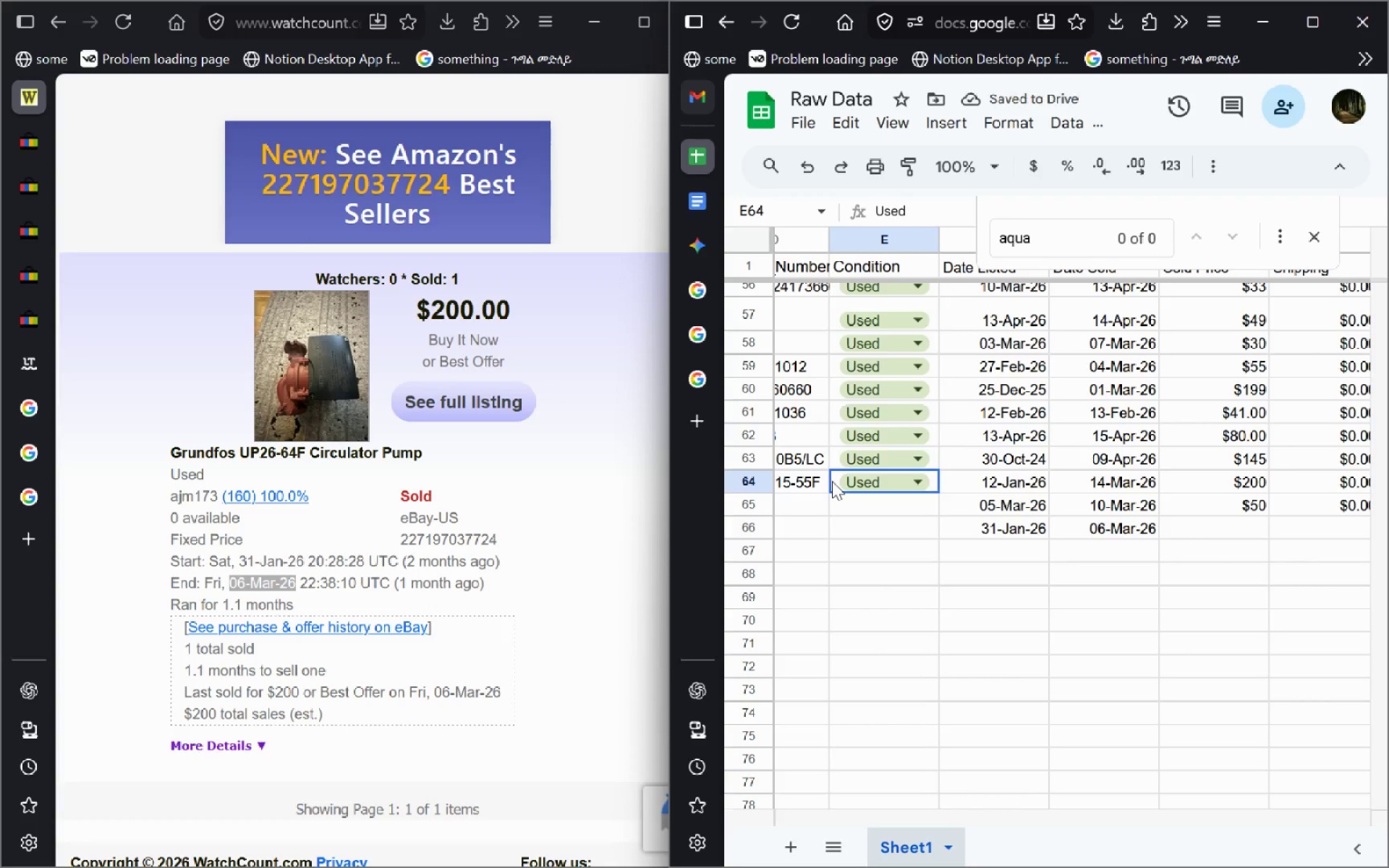 
hold_key(key=ControlLeft, duration=0.72)
 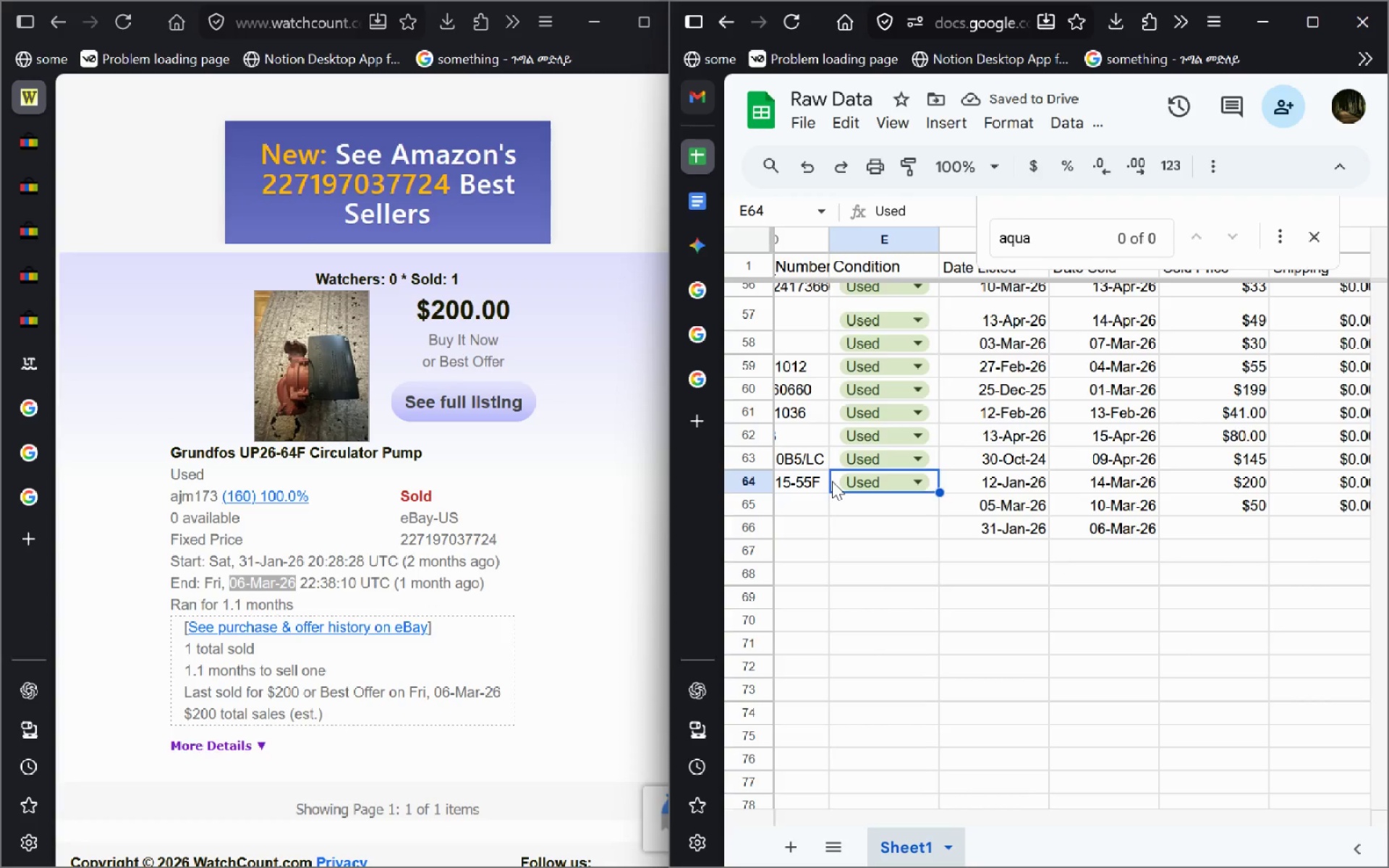 
key(Control+C)
 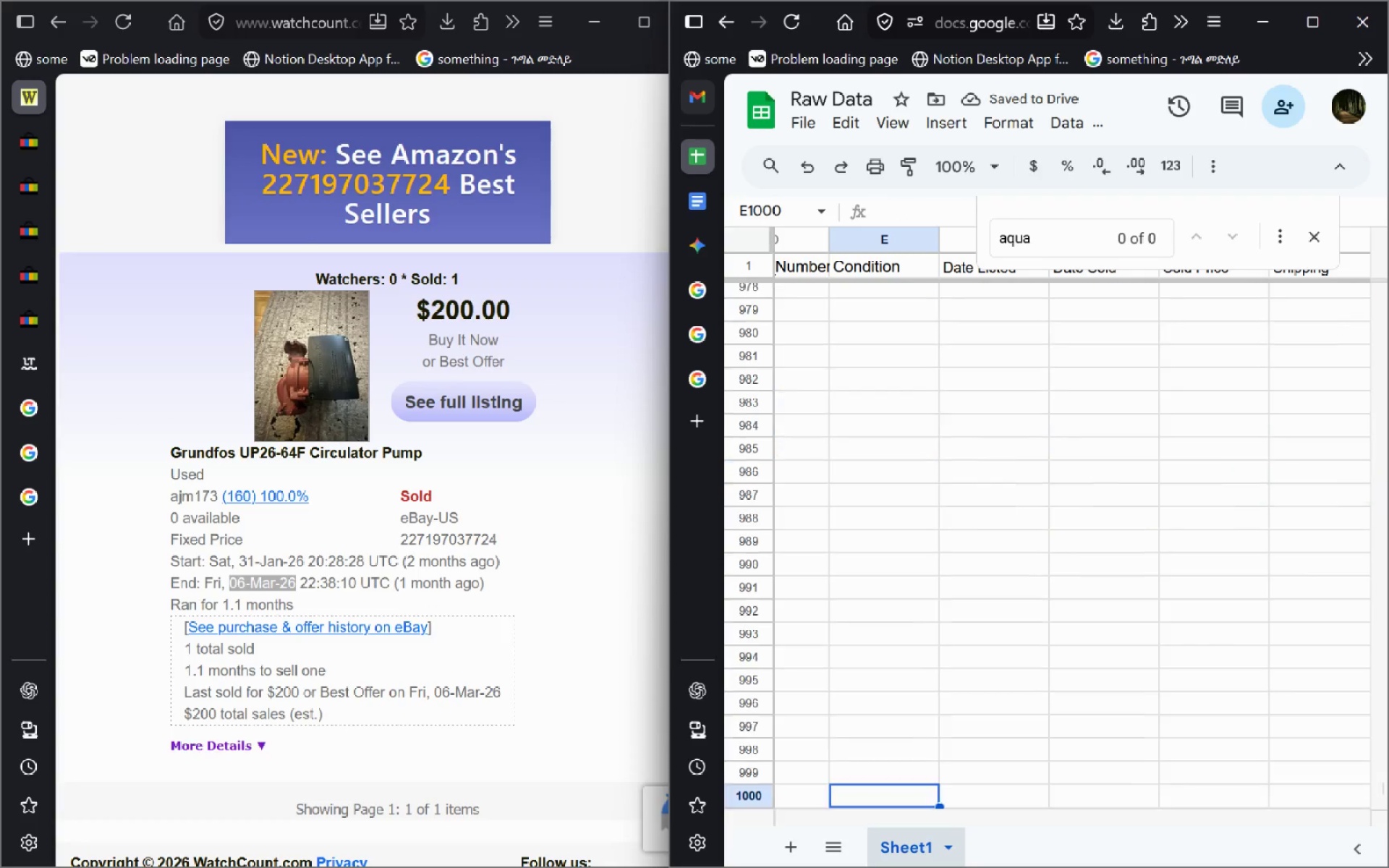 
key(Control+ArrowDown)
 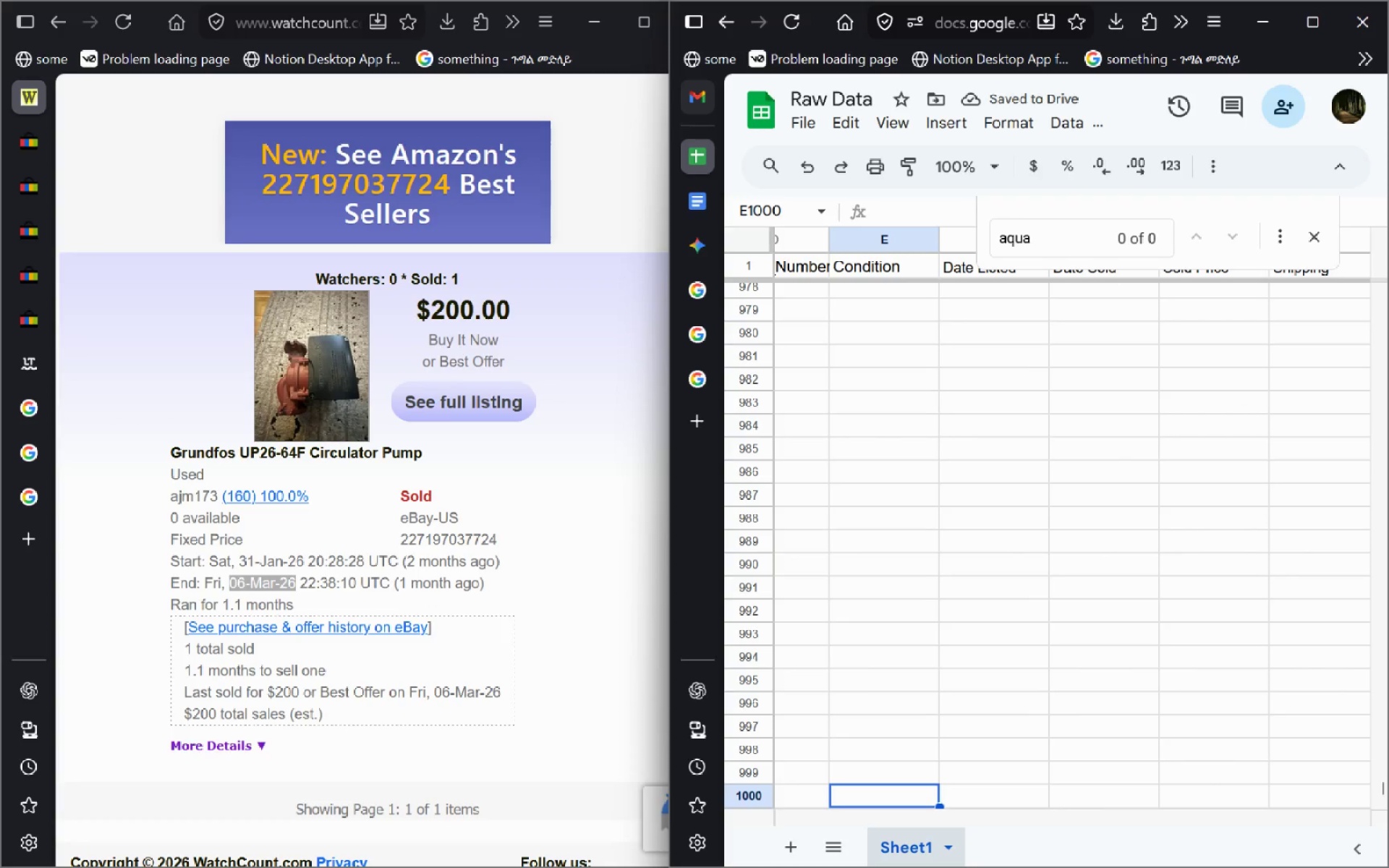 
key(Control+Z)
 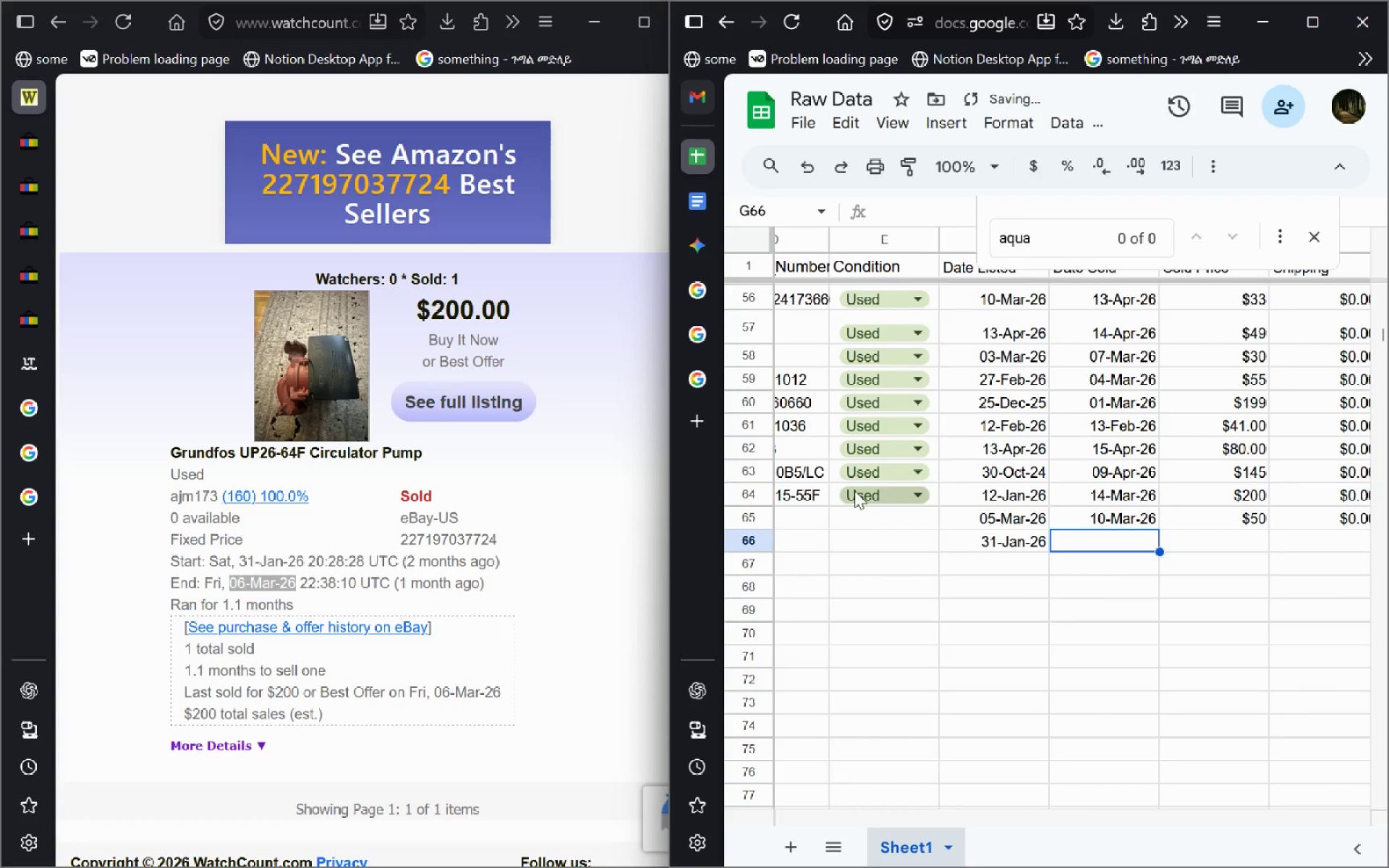 
left_click([831, 491])
 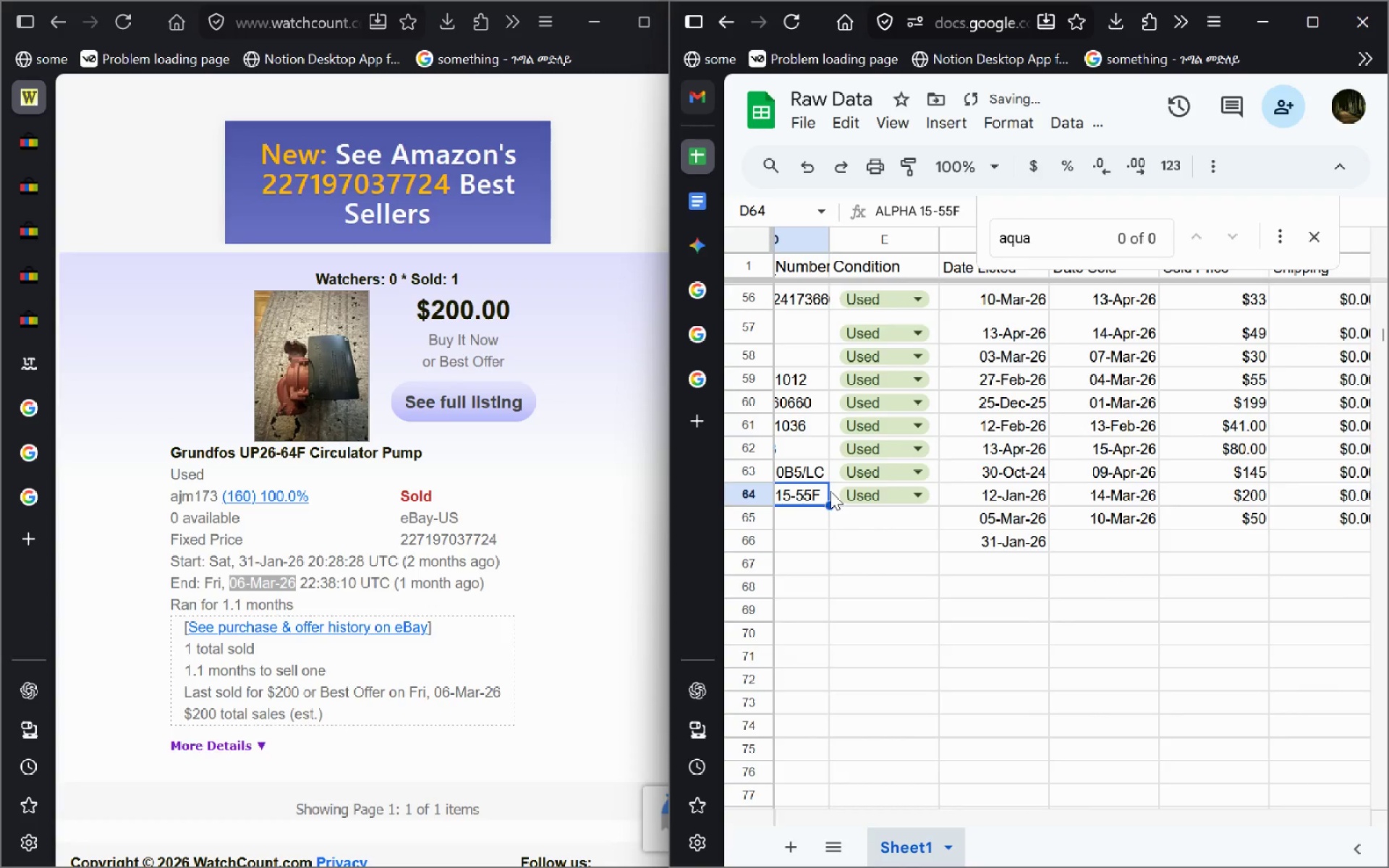 
hold_key(key=ControlLeft, duration=0.38)
 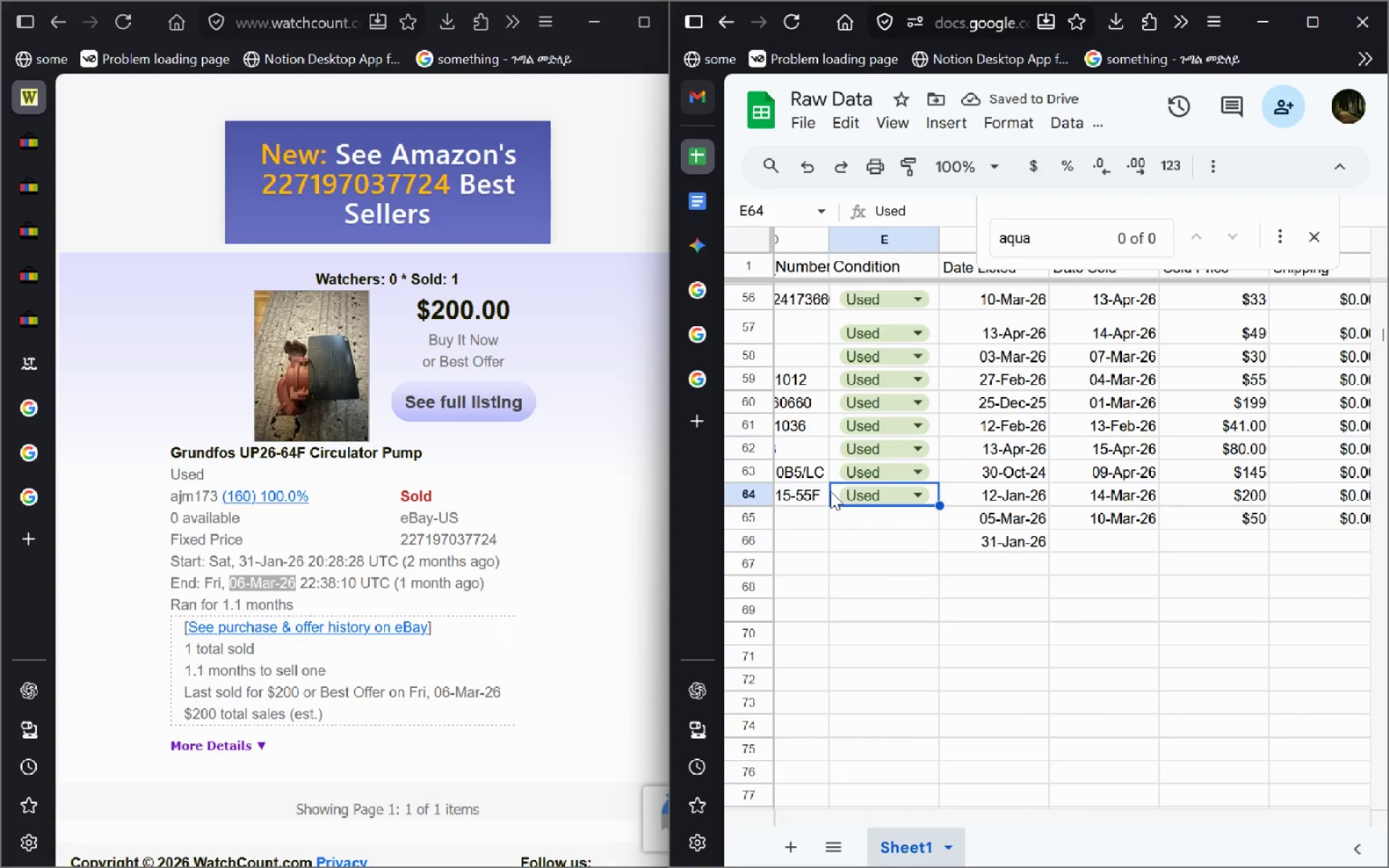 
key(ArrowRight)
 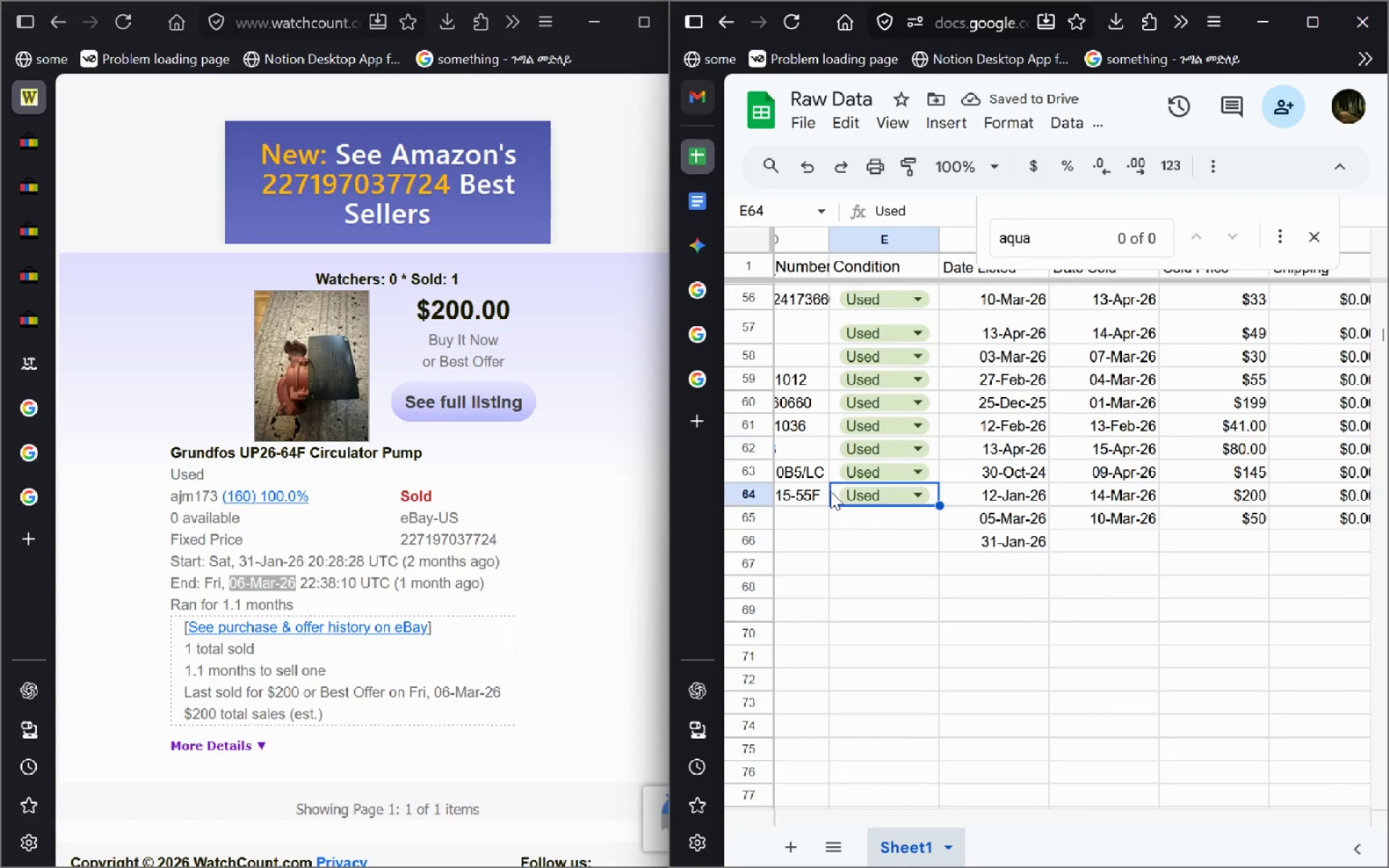 
key(Control+C)
 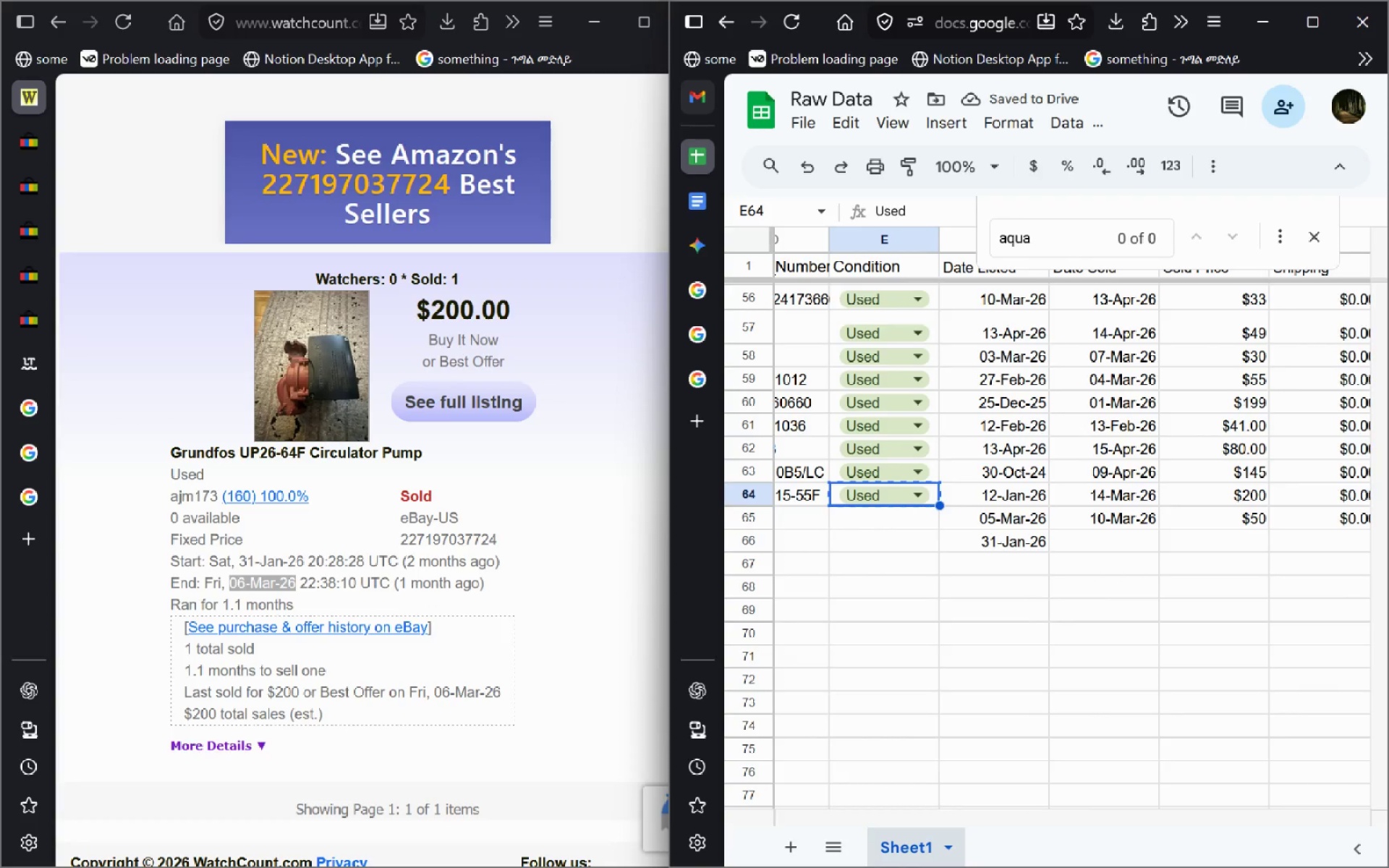 
key(ArrowDown)
 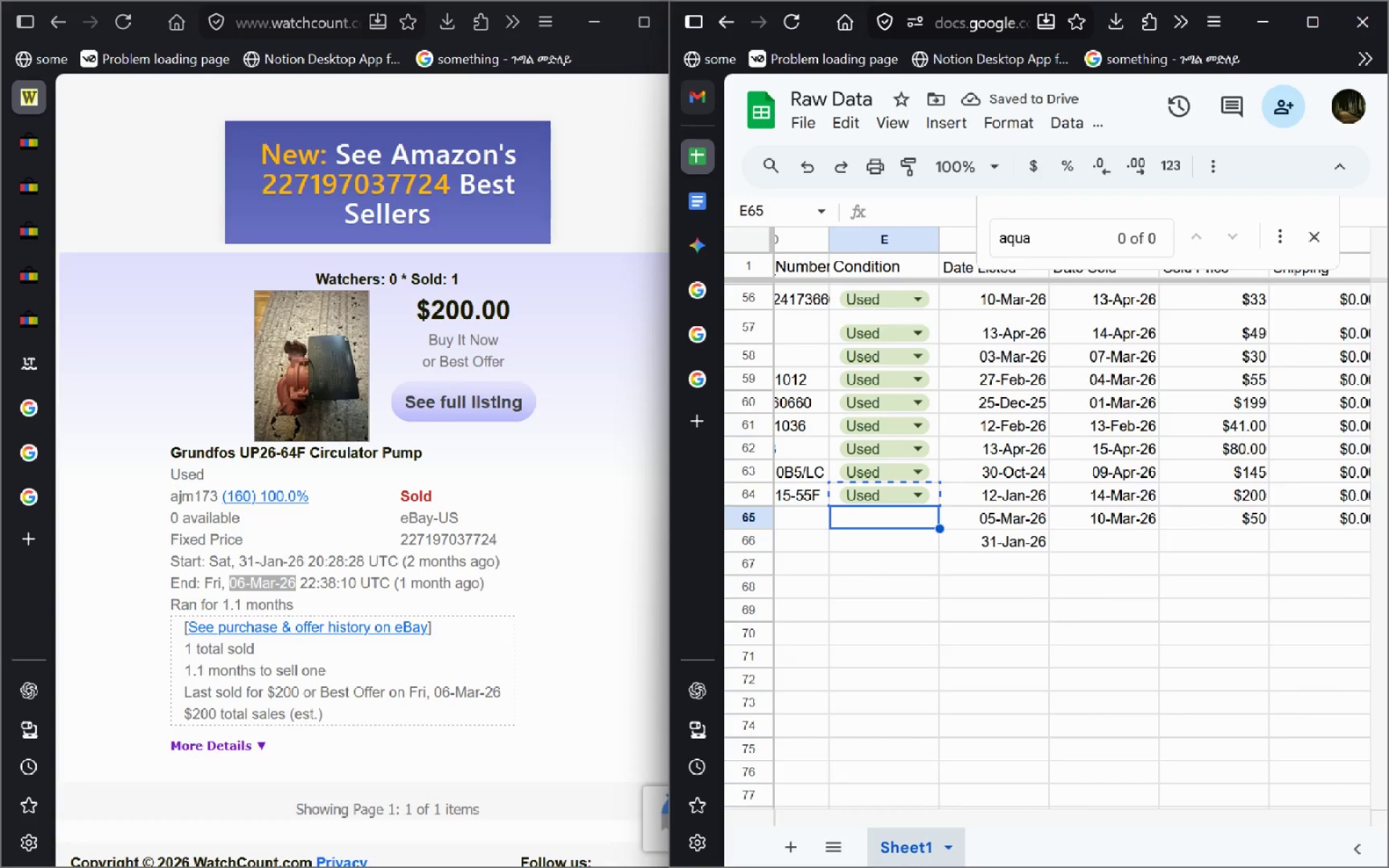 
key(V)
 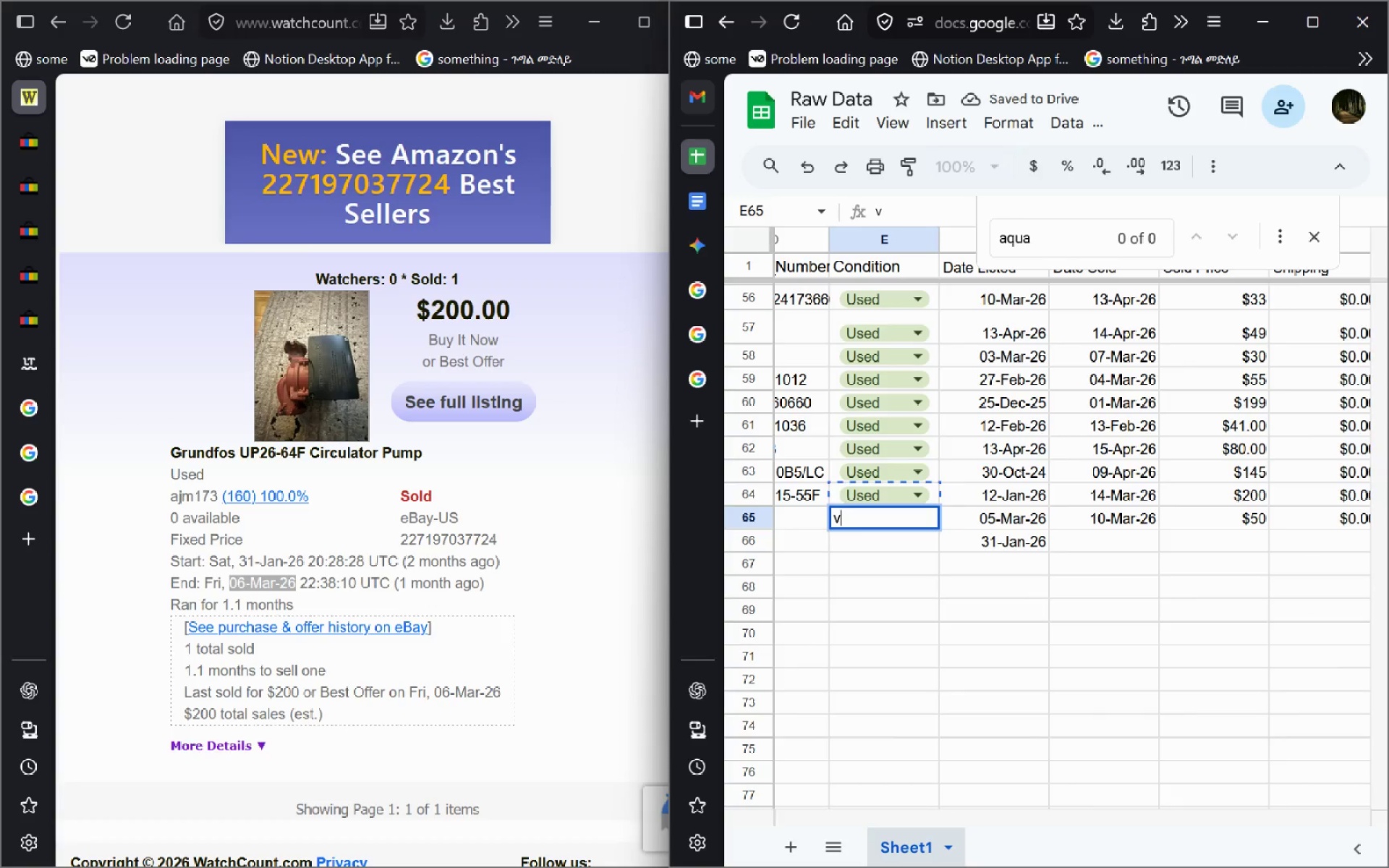 
key(ArrowDown)
 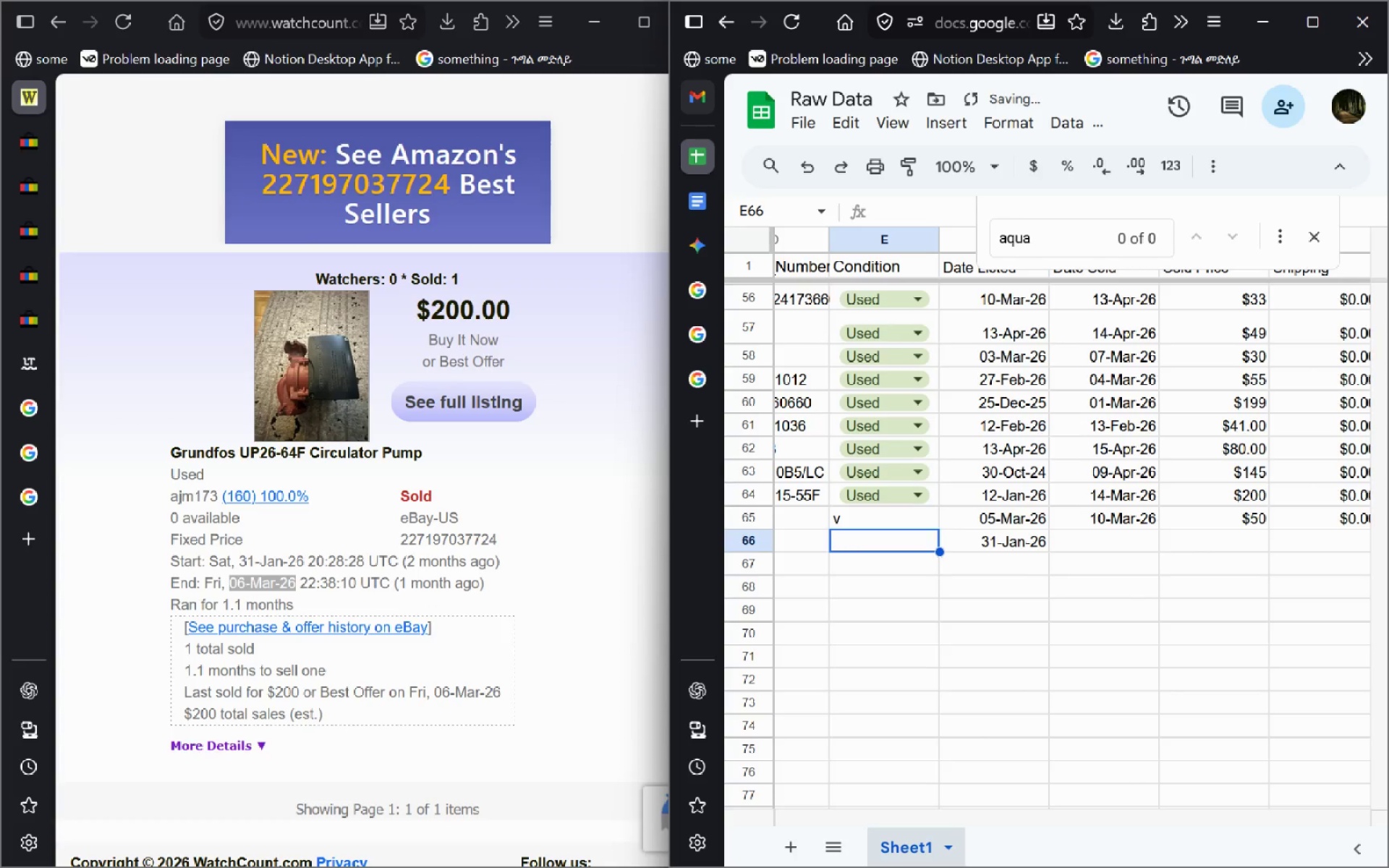 
key(ArrowUp)
 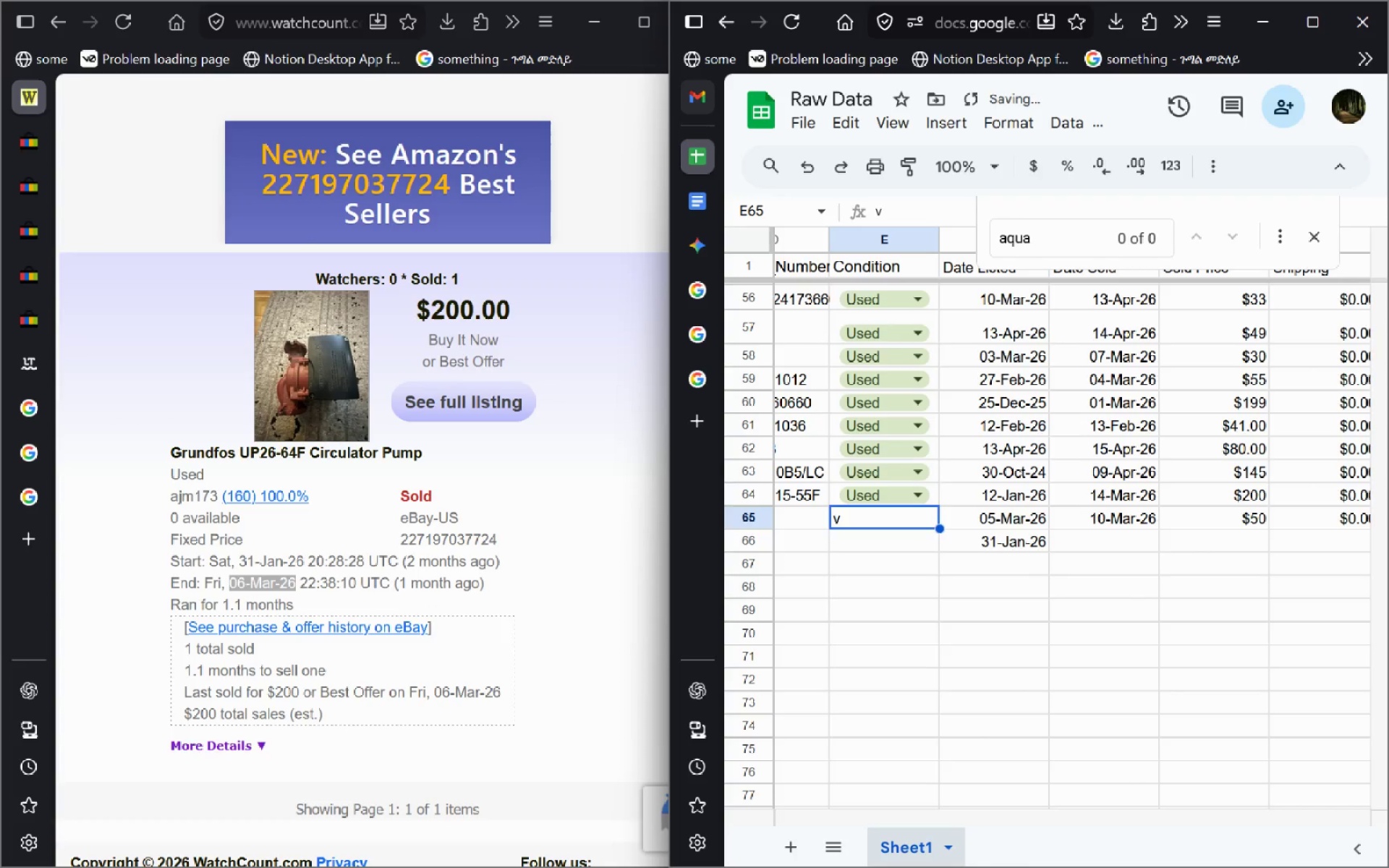 
key(Backspace)
 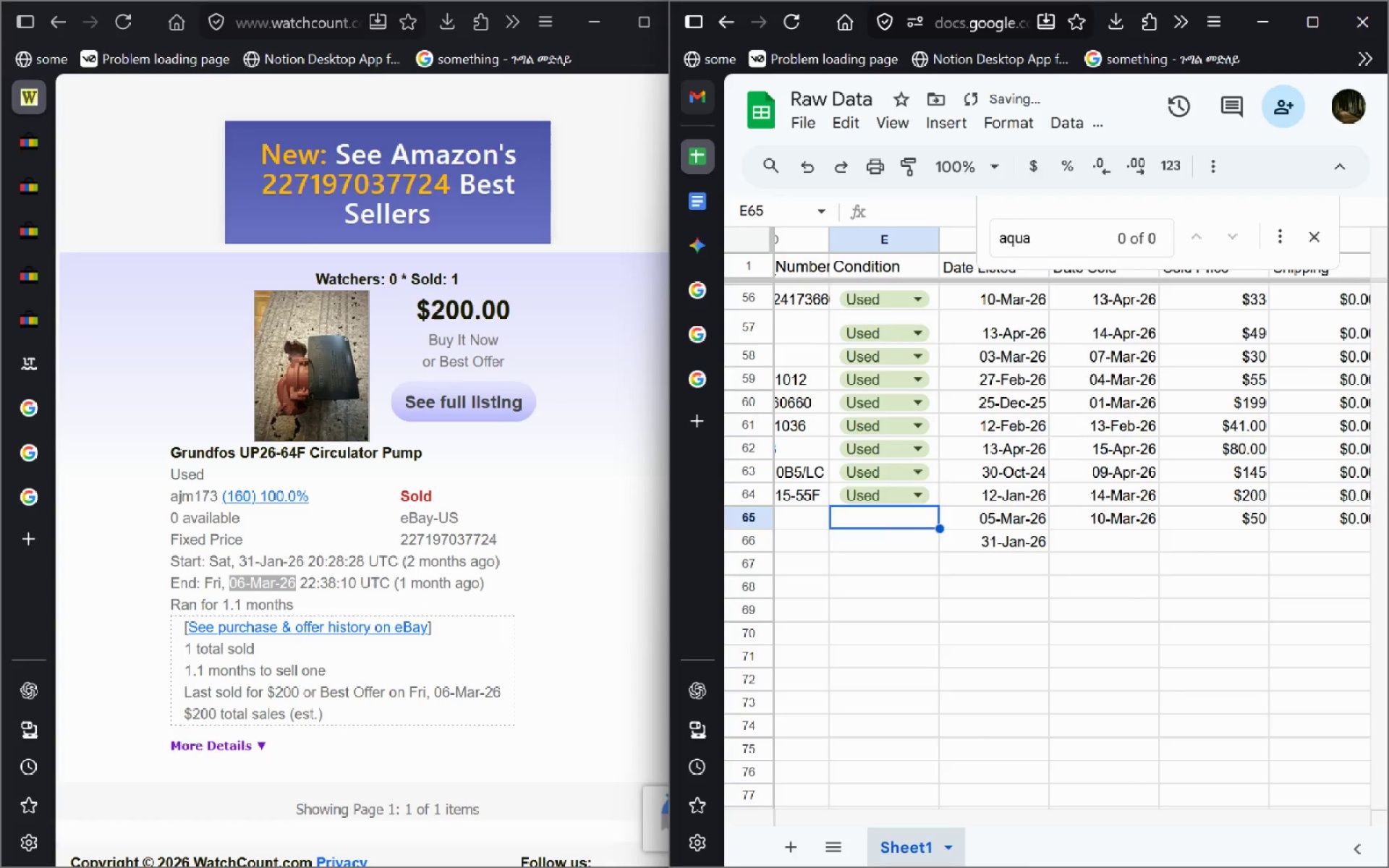 
key(ArrowUp)
 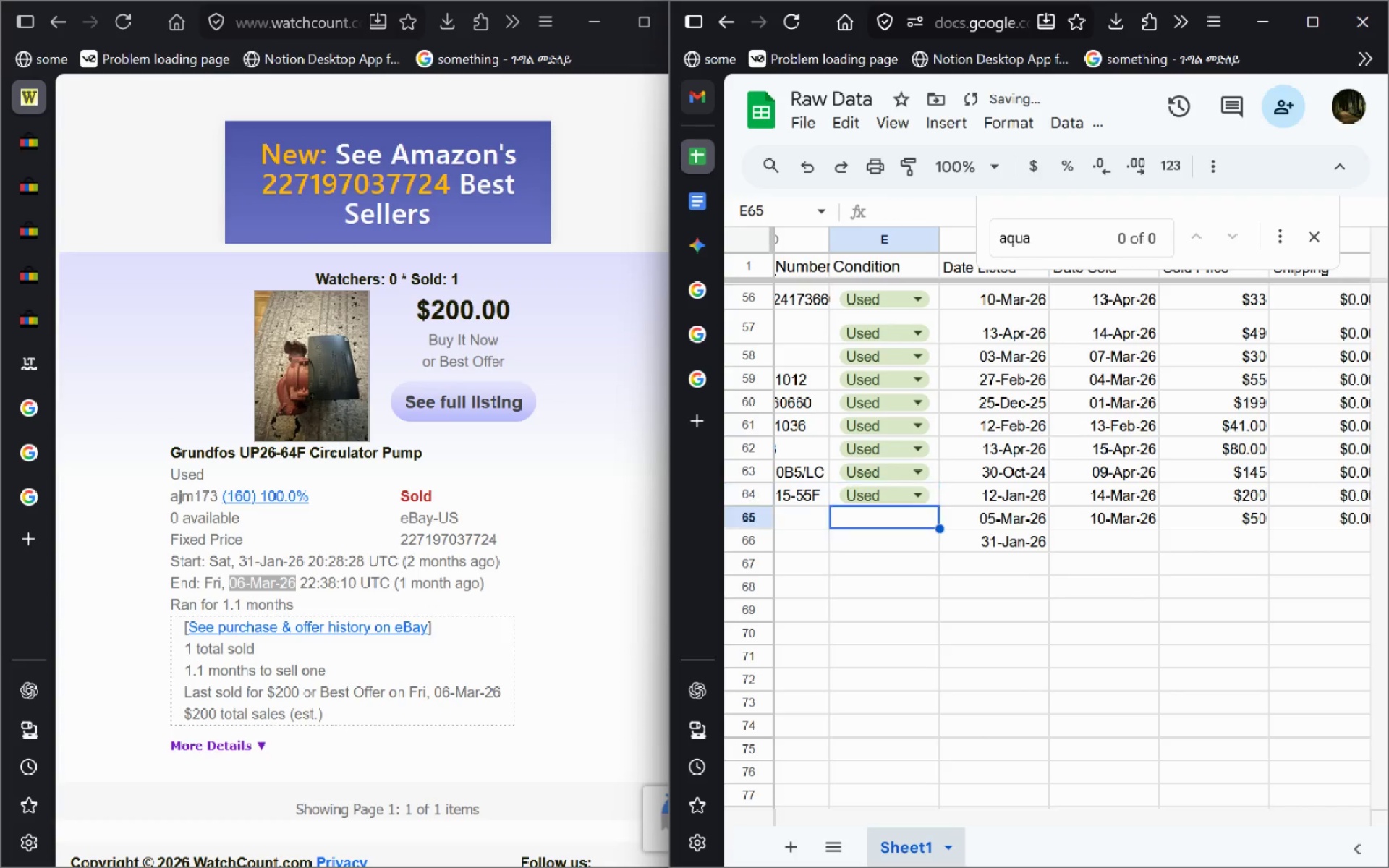 
key(ArrowDown)
 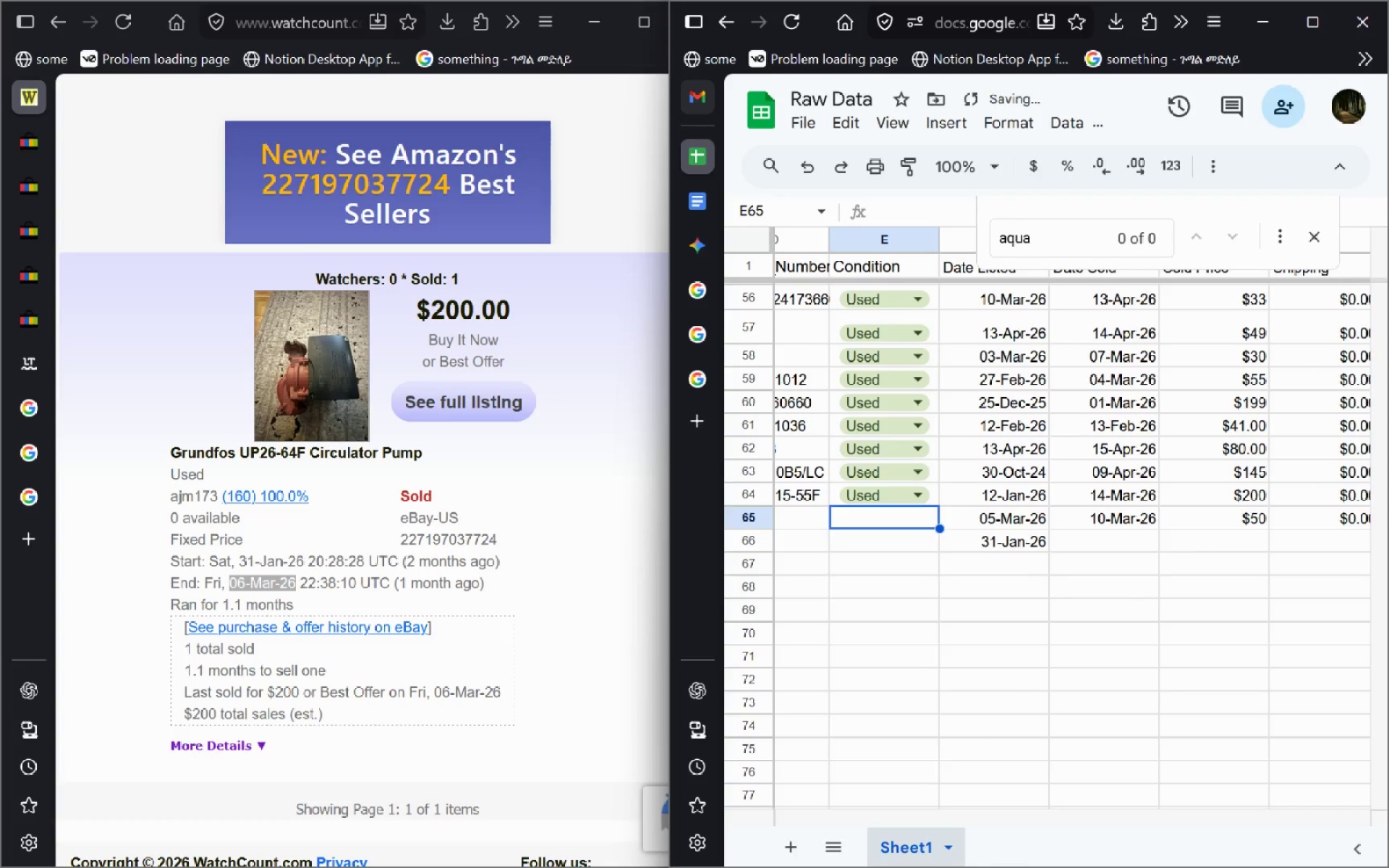 
key(Control+ControlLeft)
 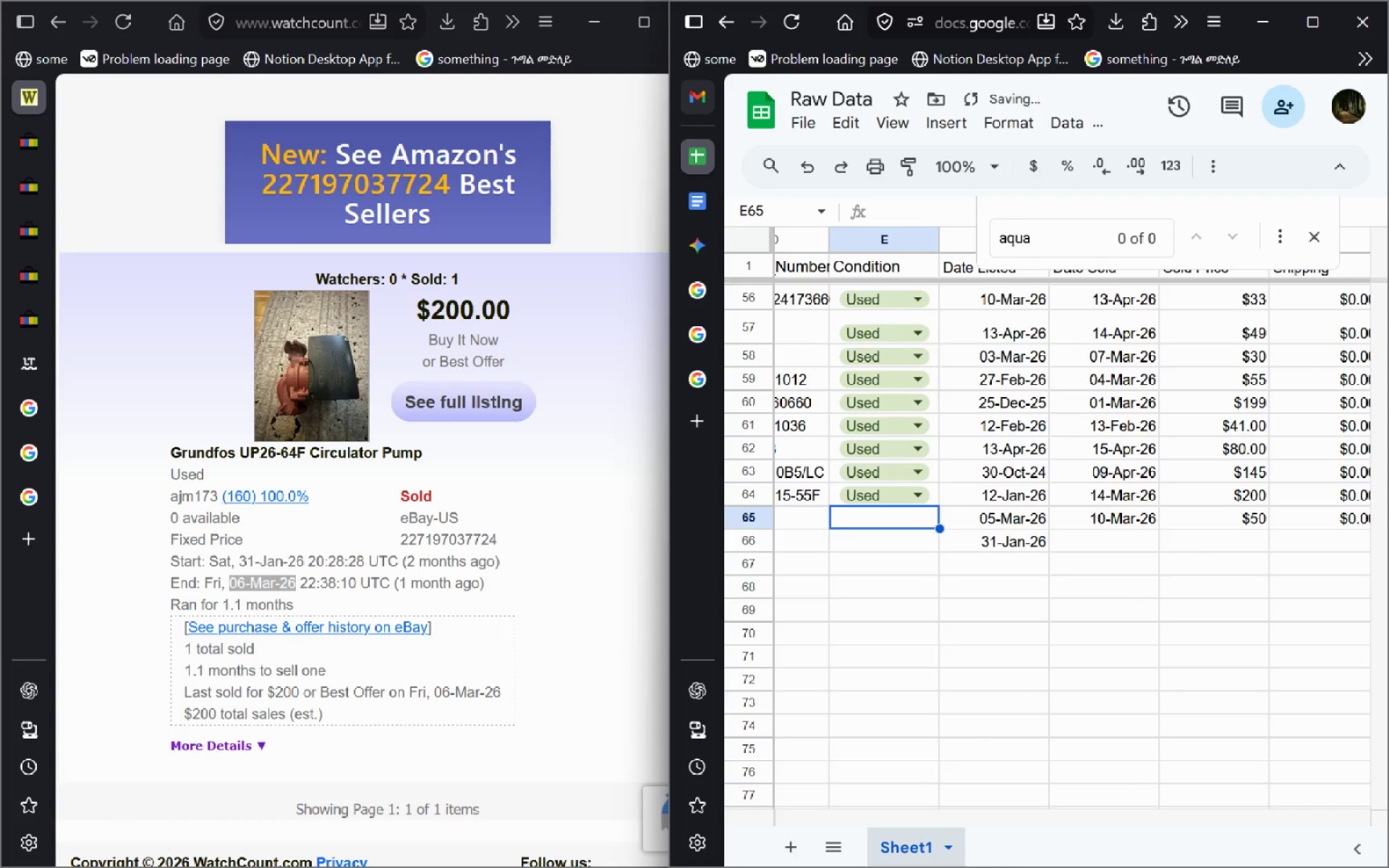 
key(ArrowUp)
 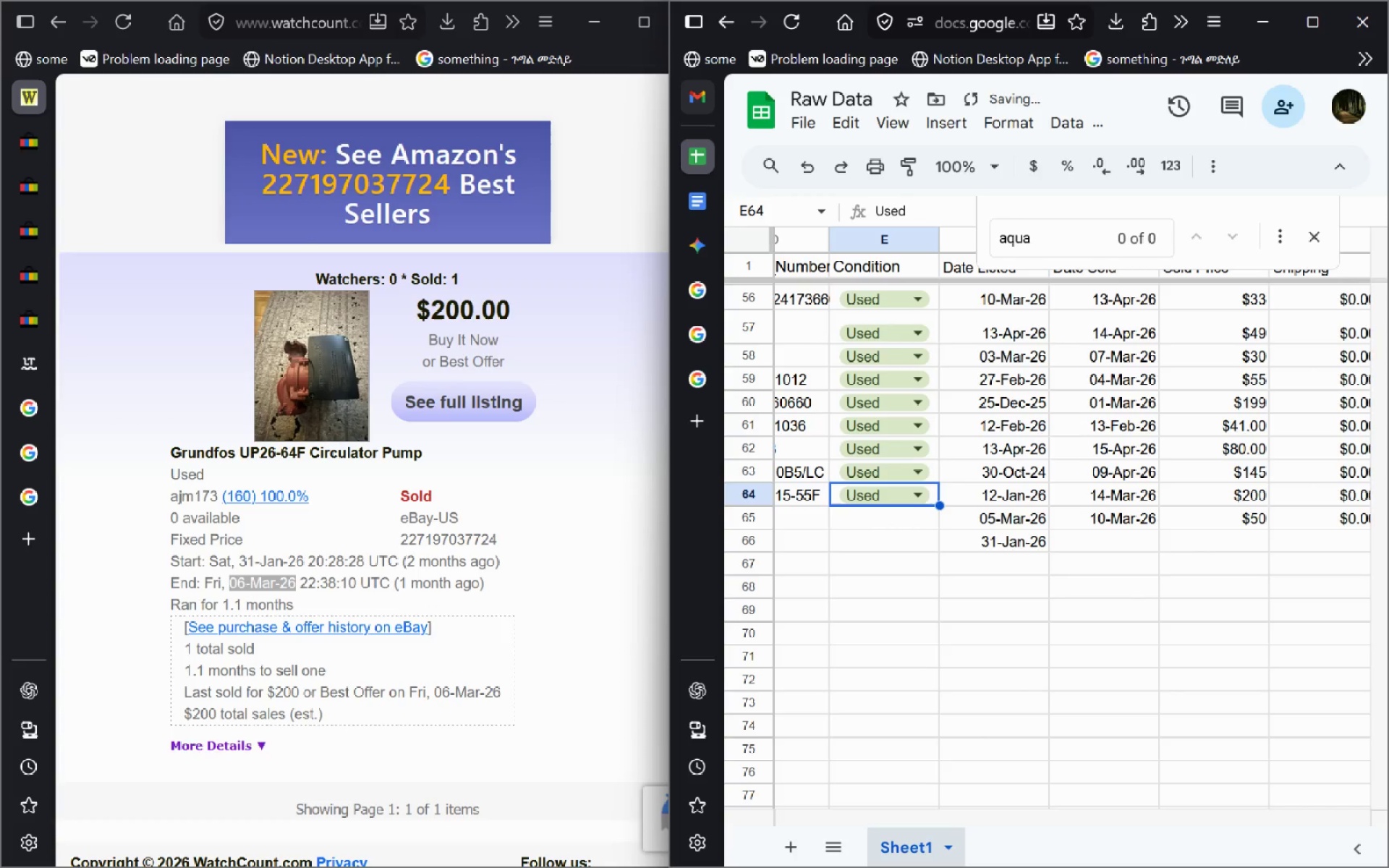 
key(Control+C)
 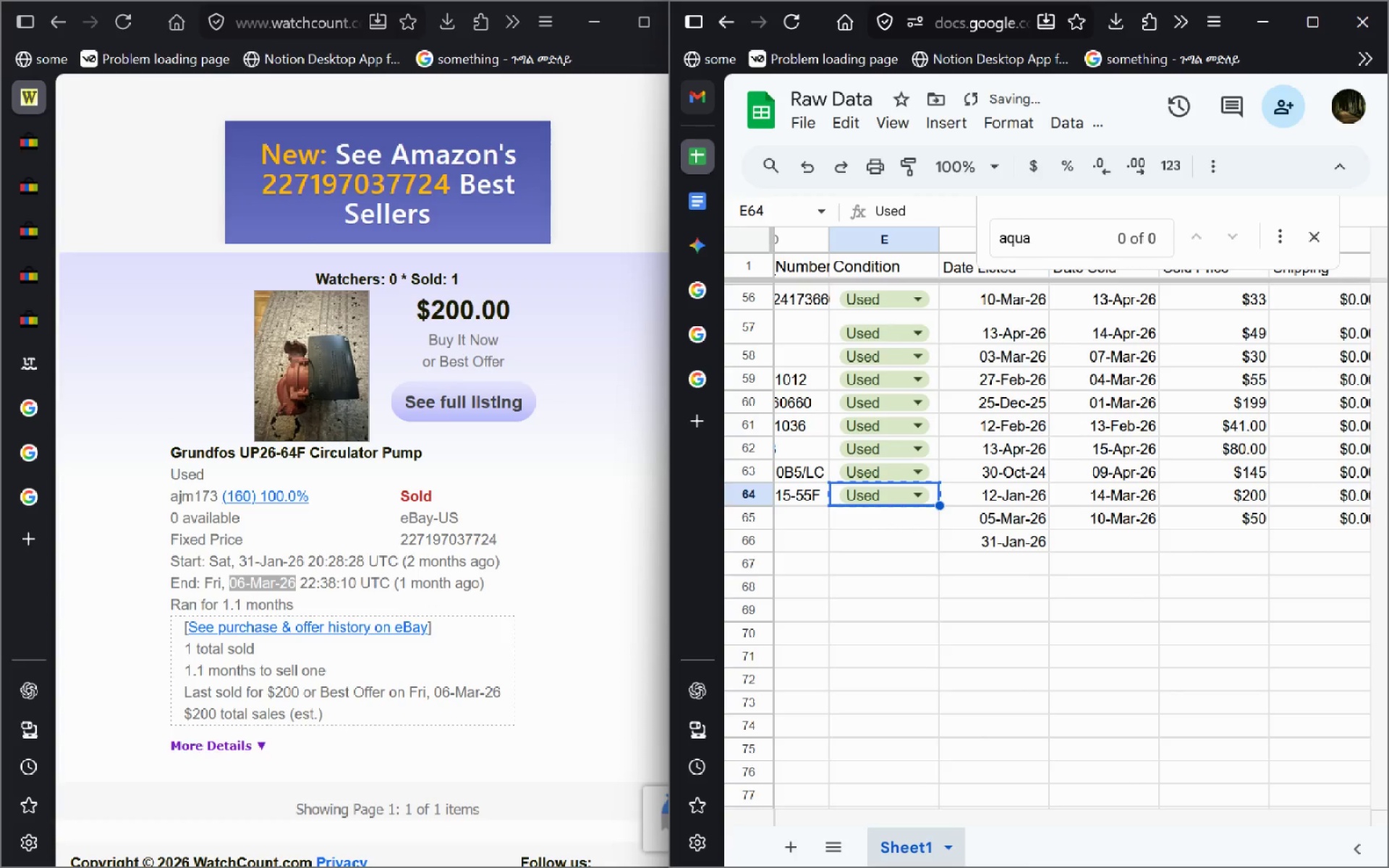 
key(ArrowDown)
 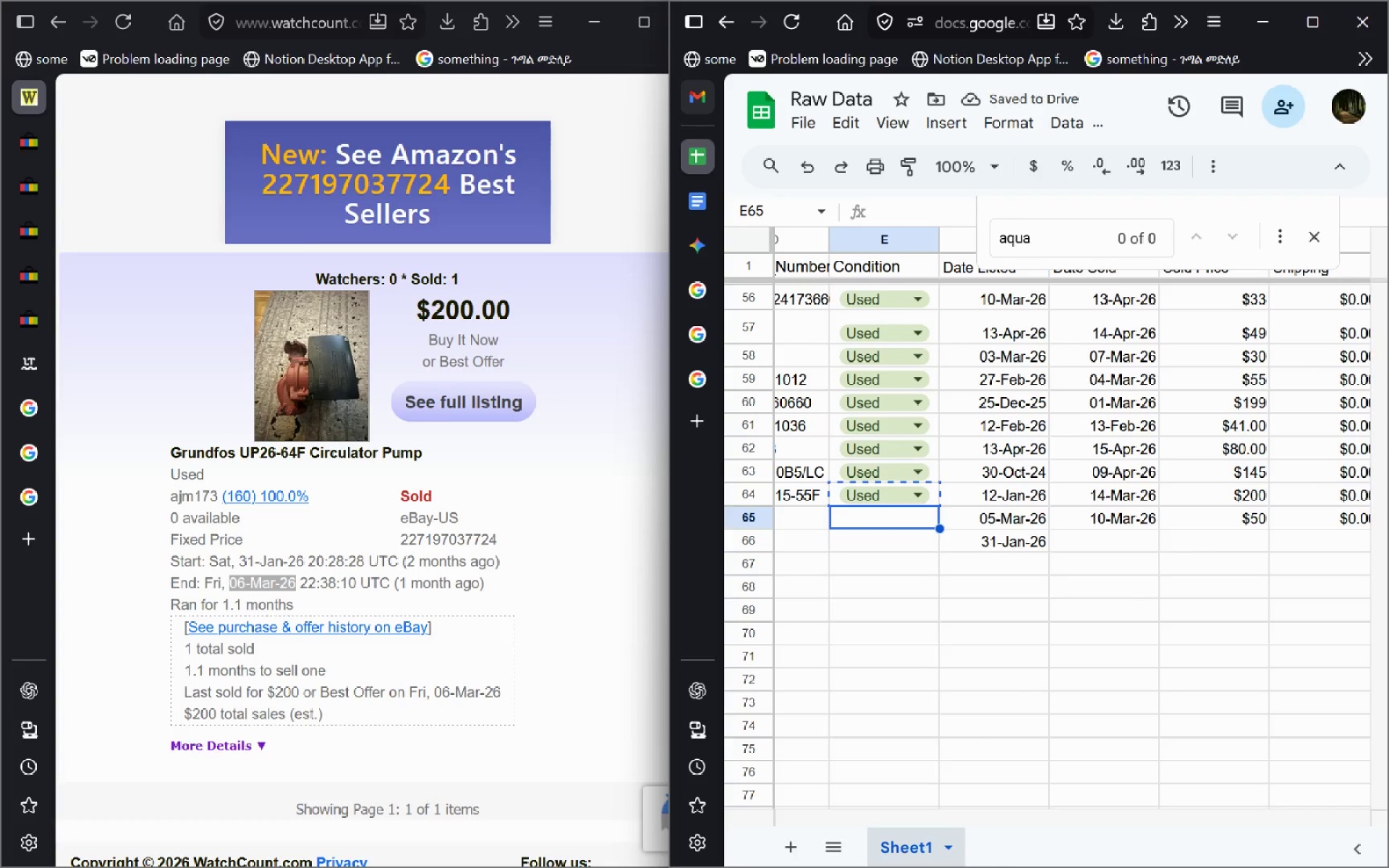 
key(Control+ControlLeft)
 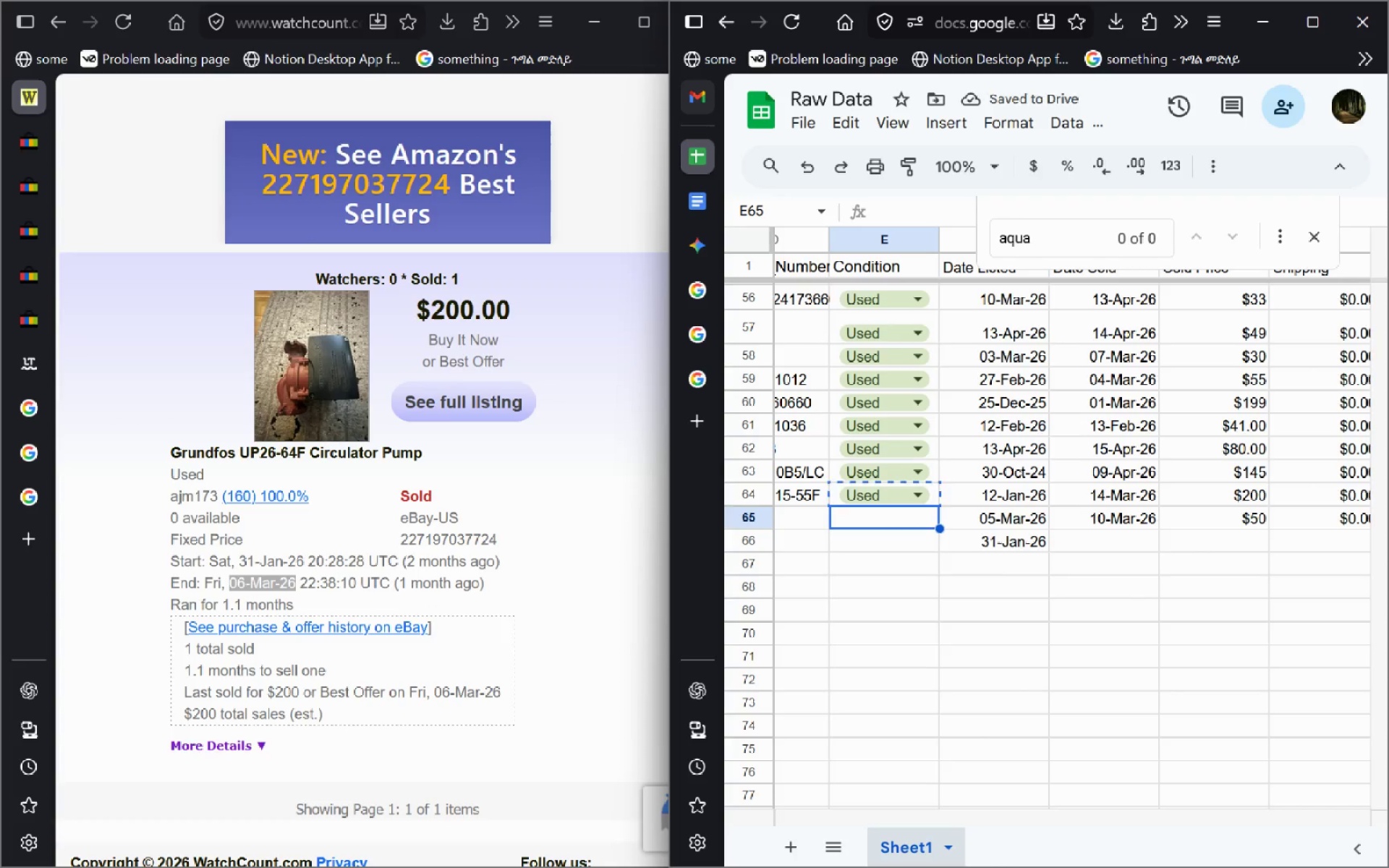 
key(Control+V)
 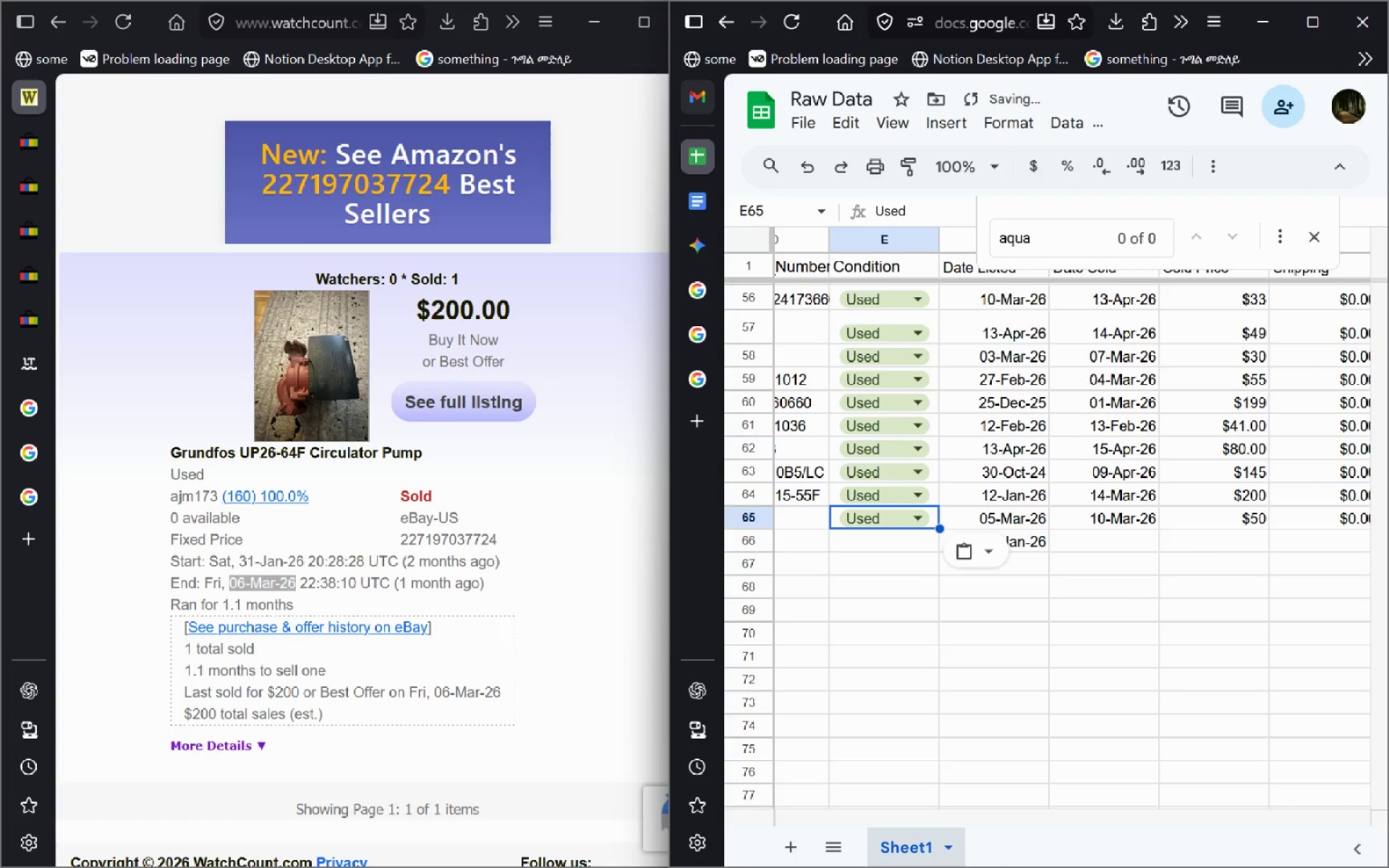 
key(Control+ControlLeft)
 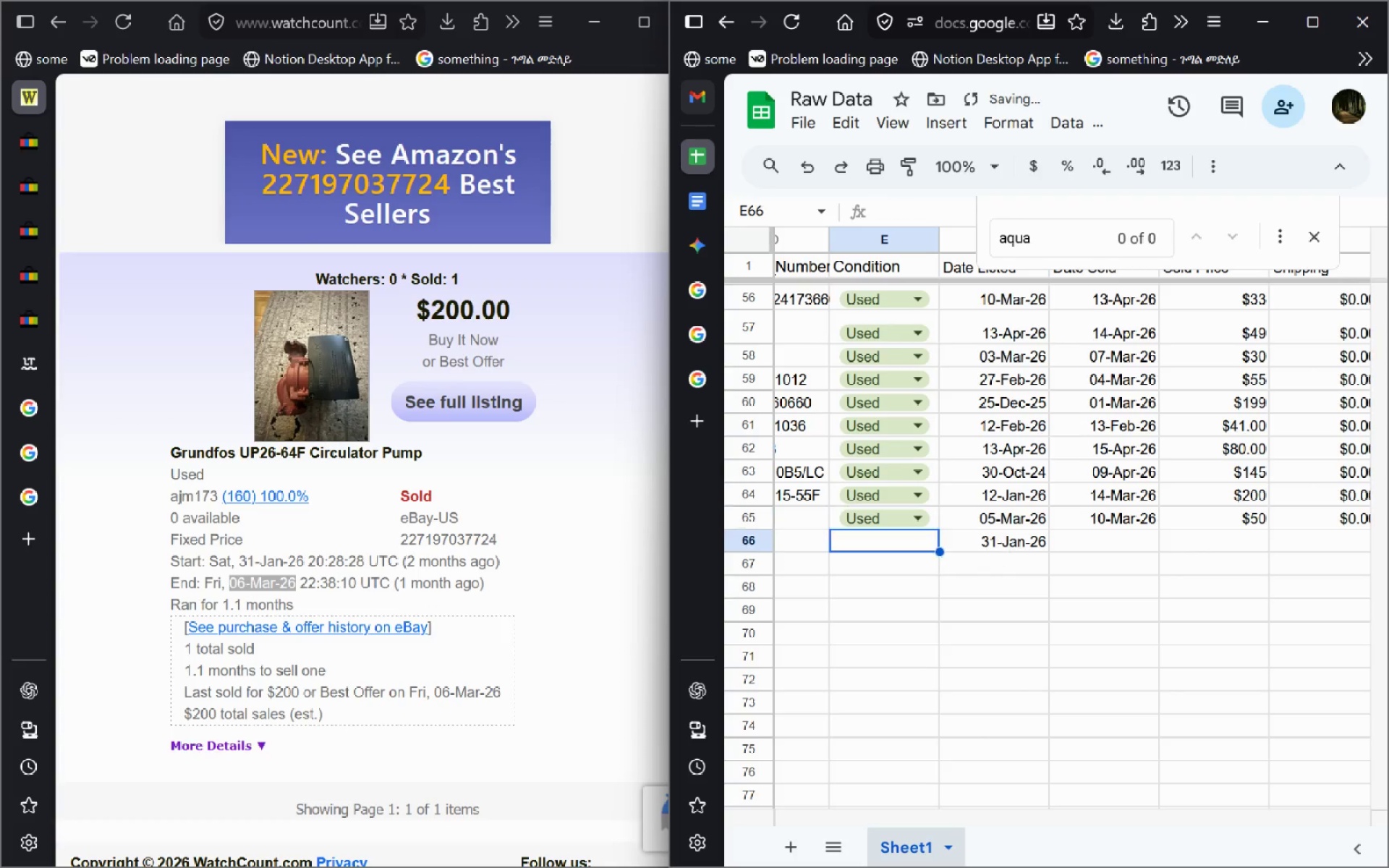 
key(ArrowDown)
 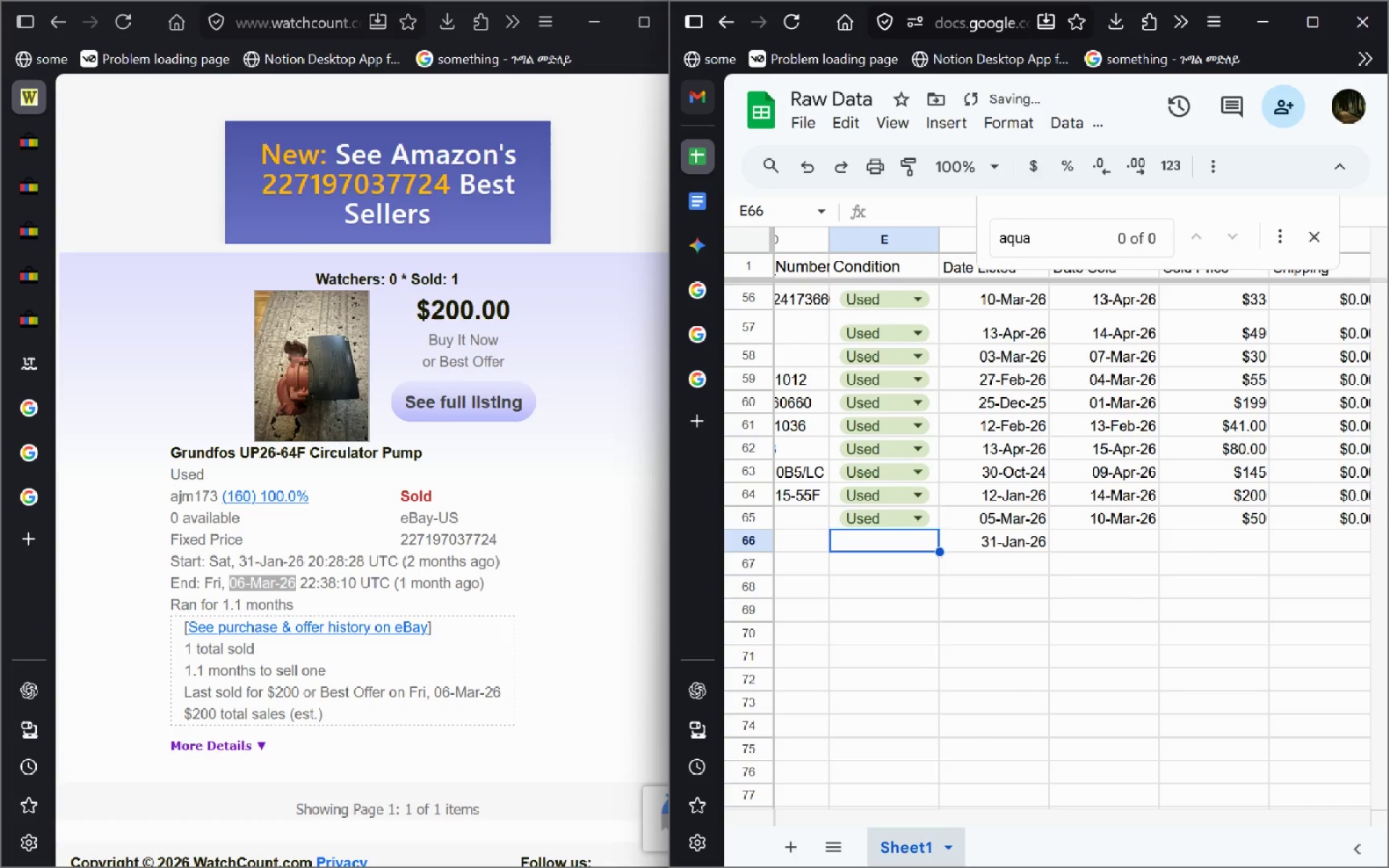 
key(Control+V)
 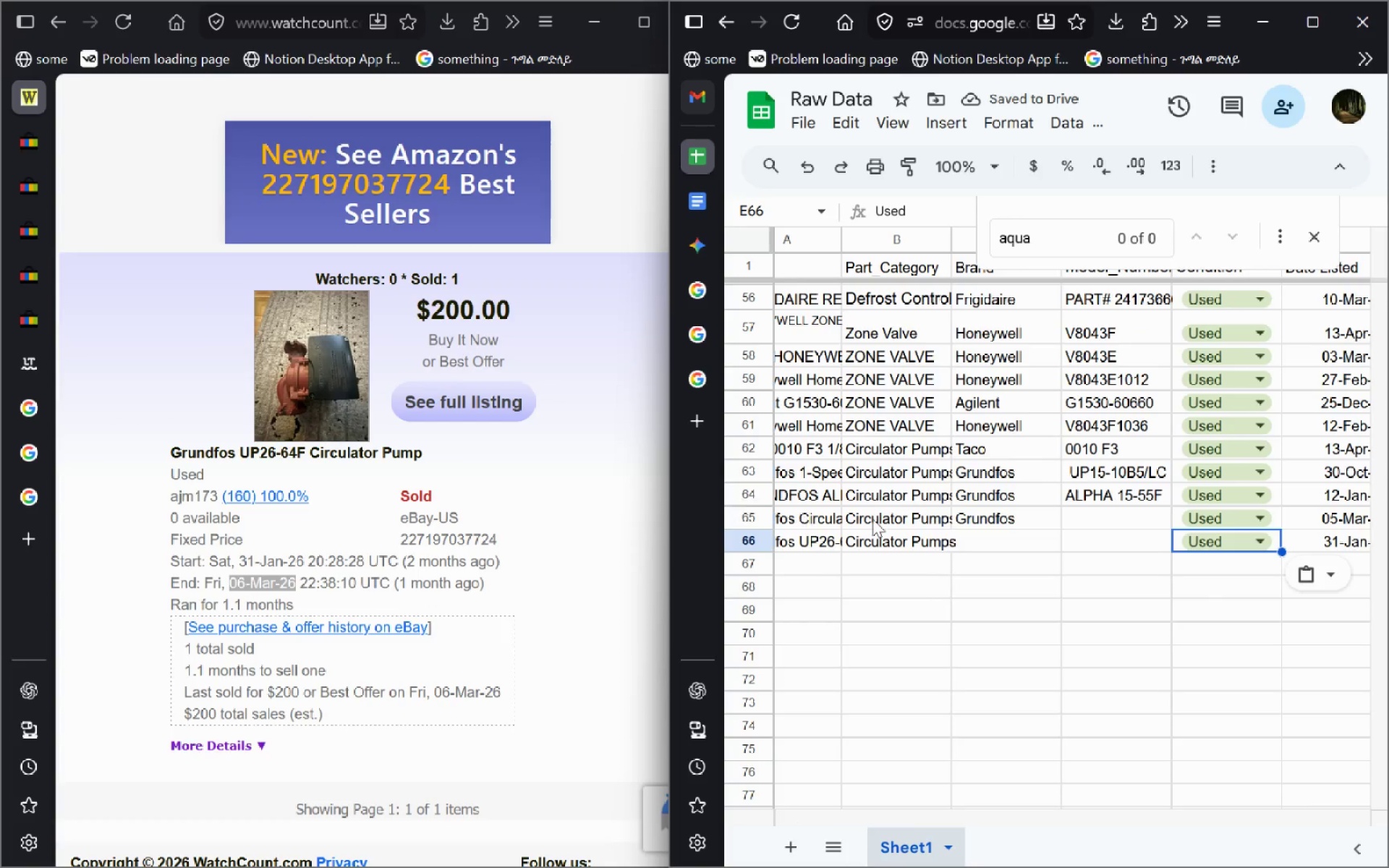 
wait(6.11)
 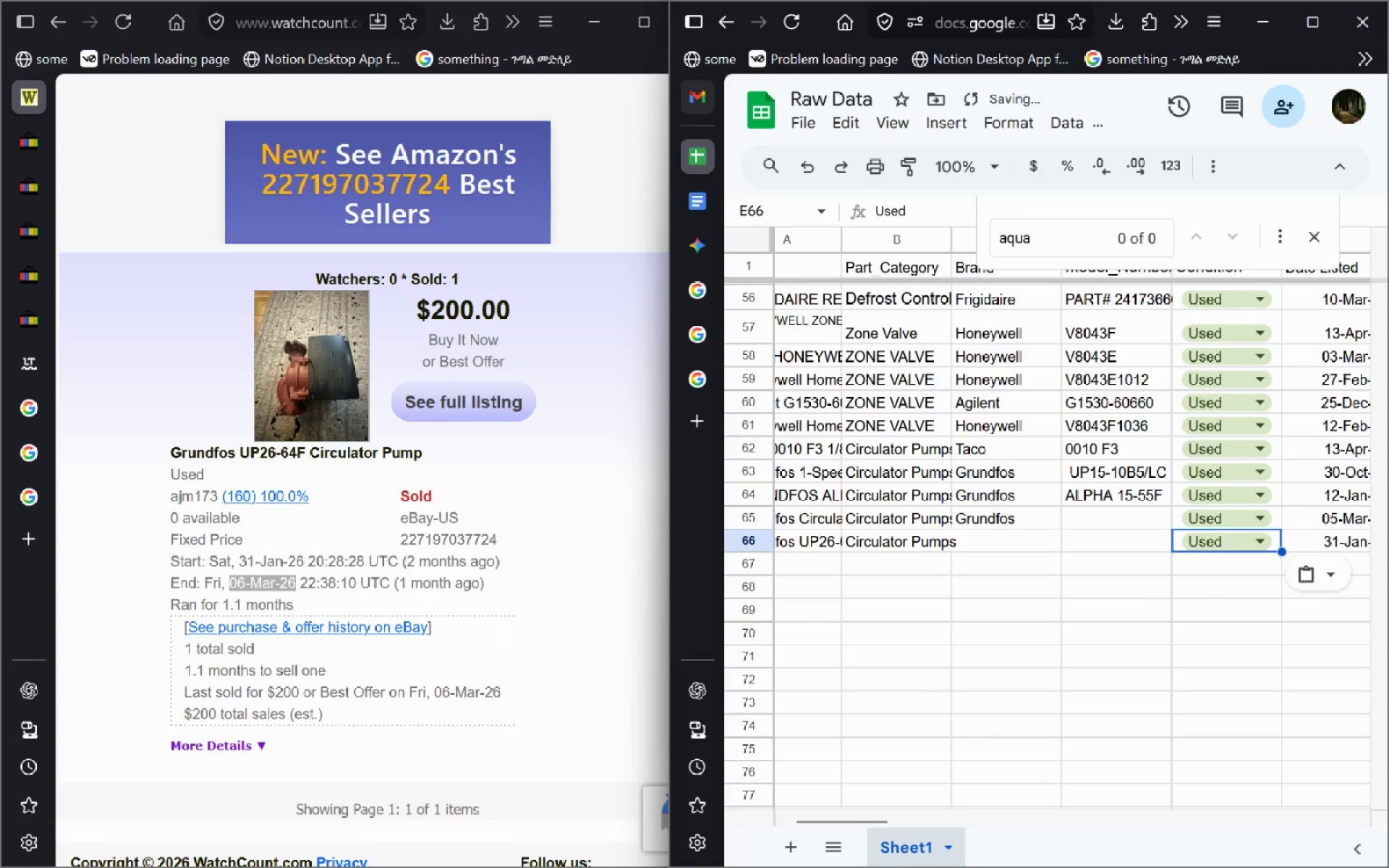 
left_click([1006, 517])
 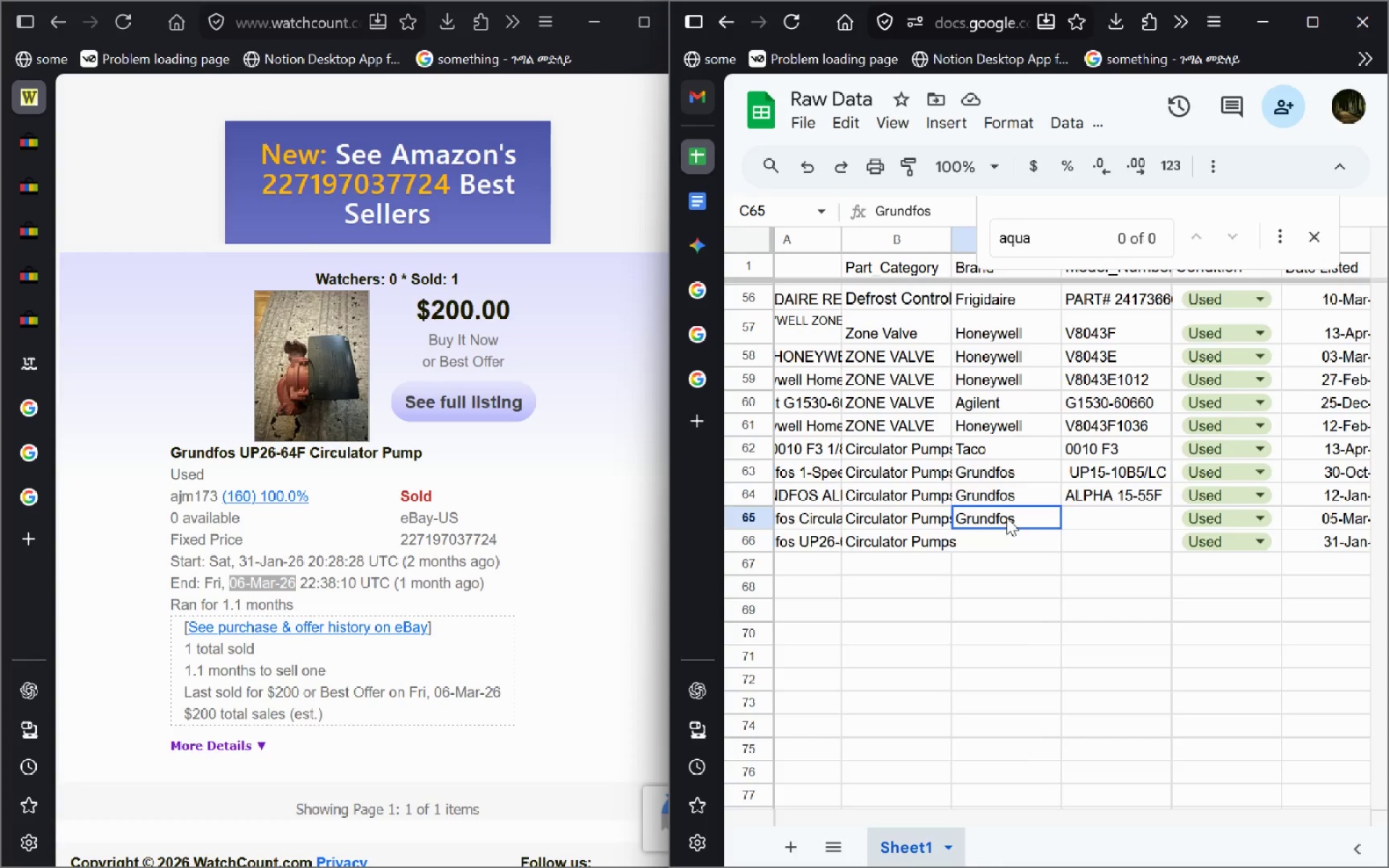 
key(Control+C)
 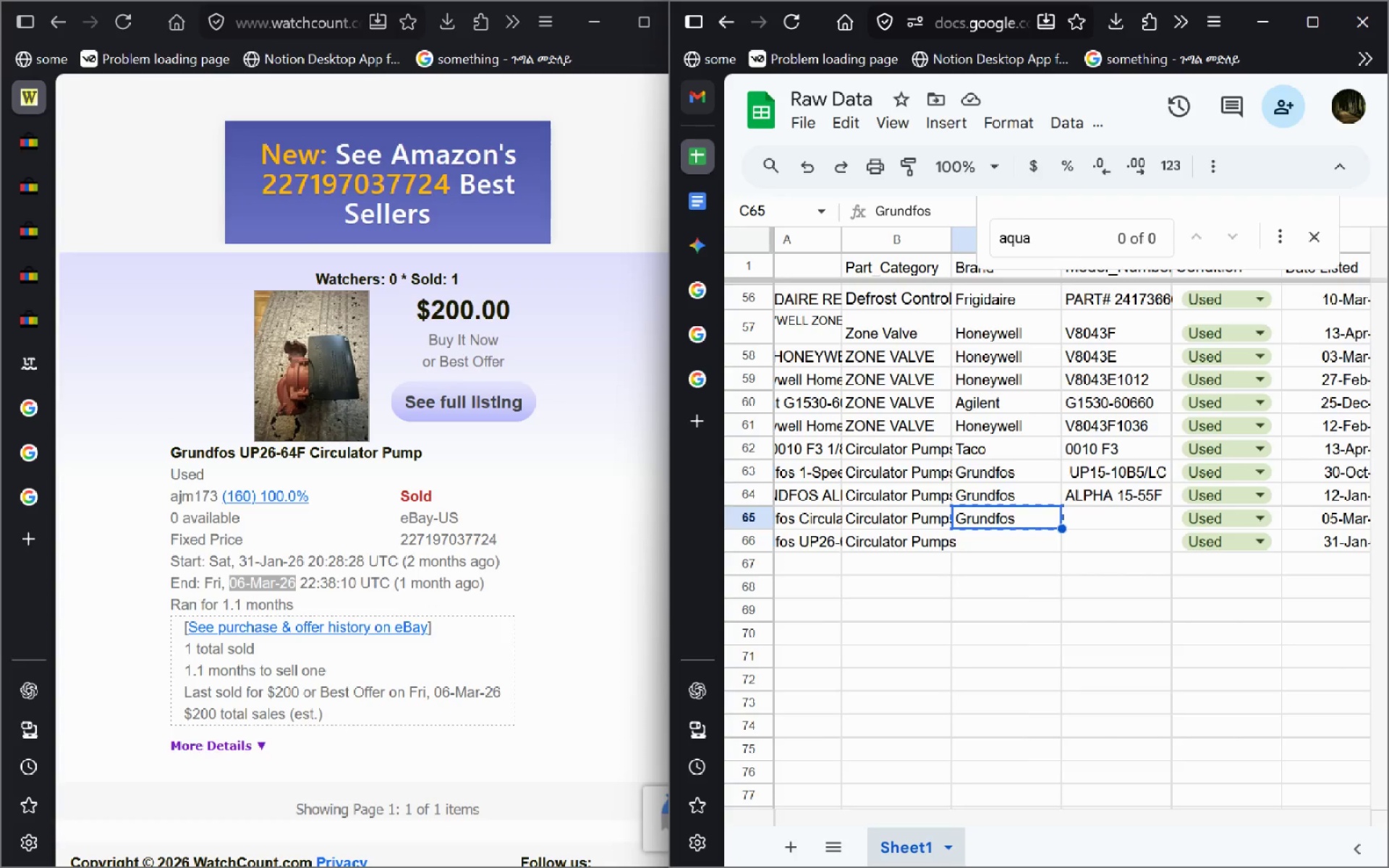 
key(ArrowDown)
 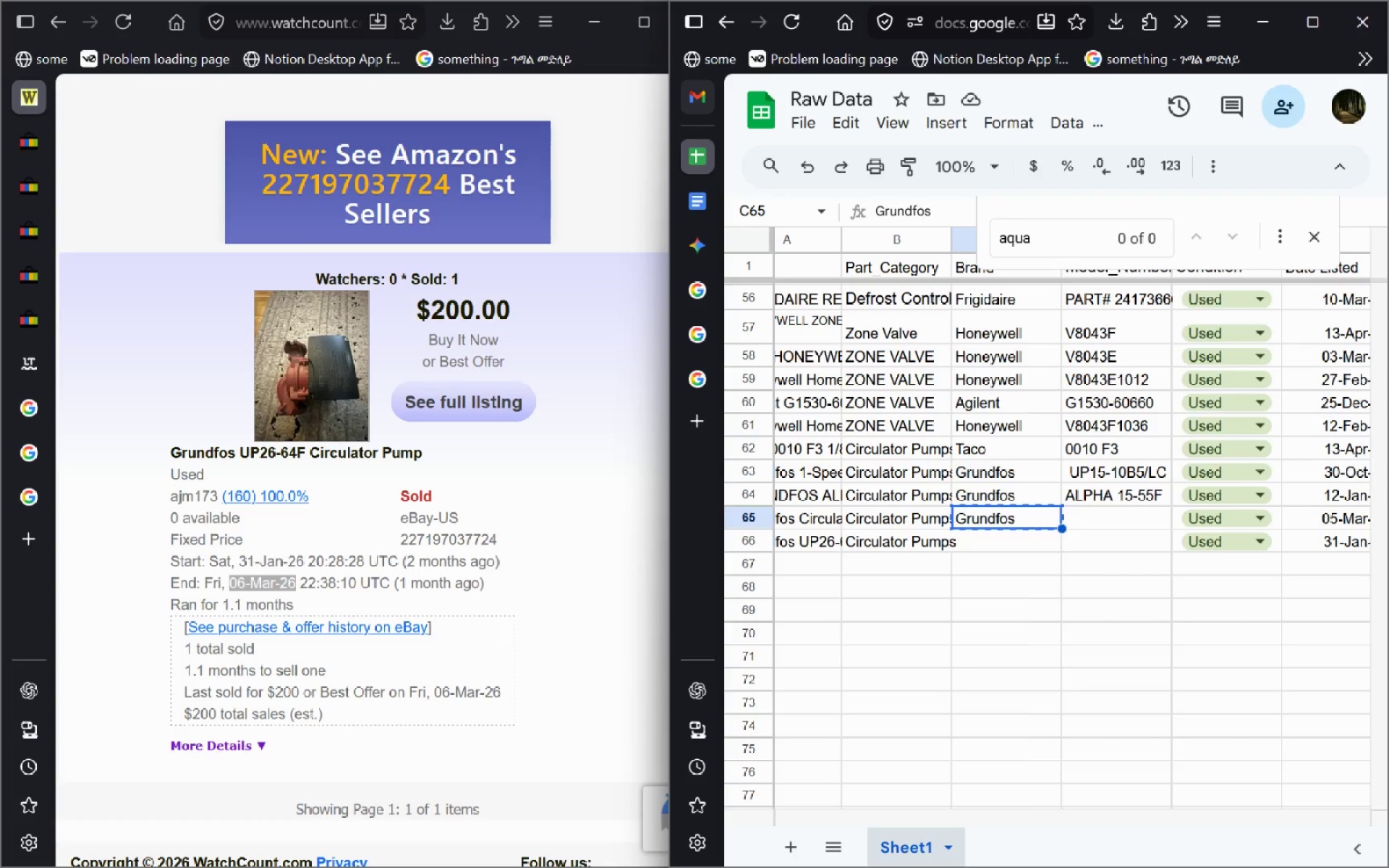 
key(Control+V)
 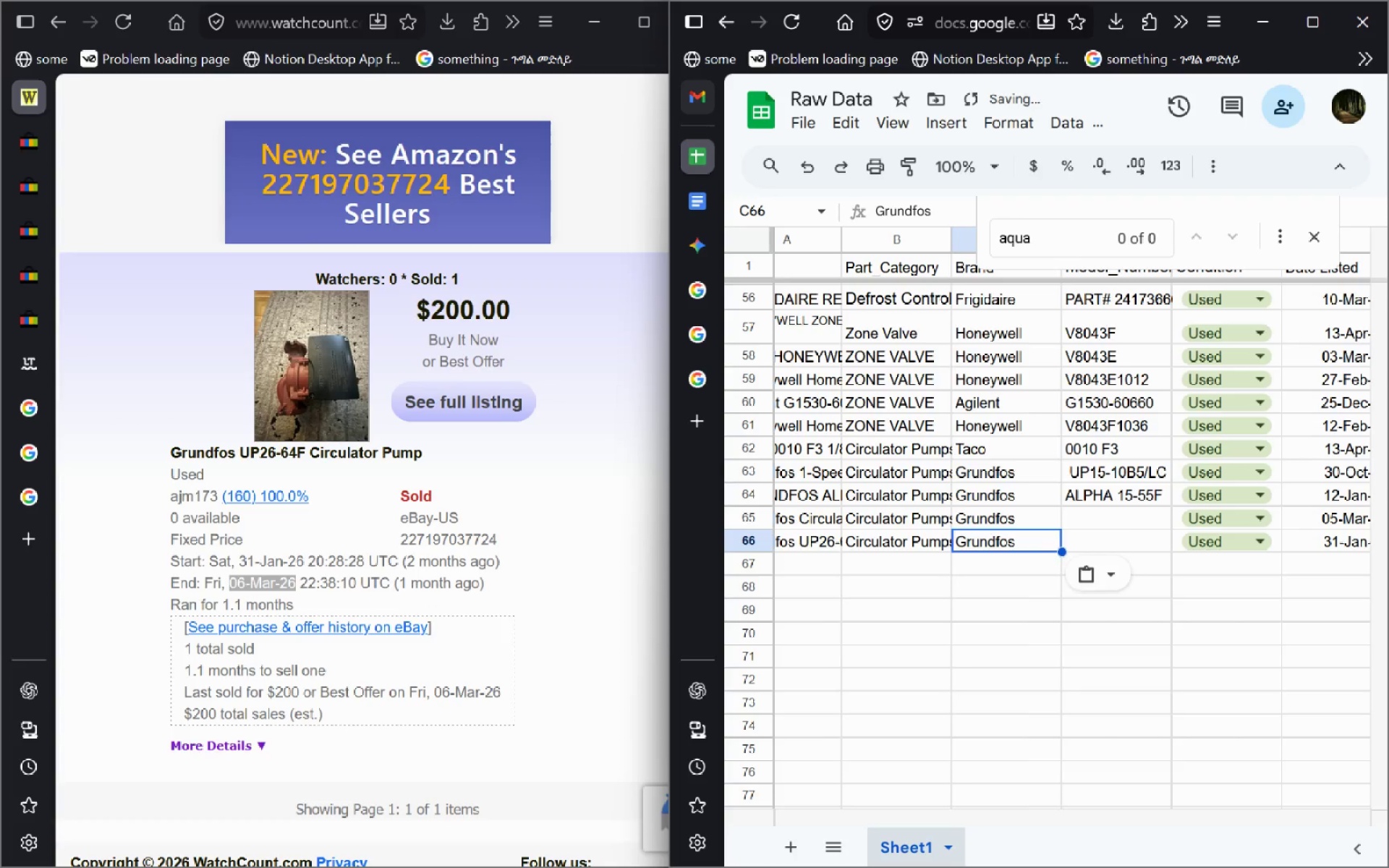 
left_click([1006, 517])
 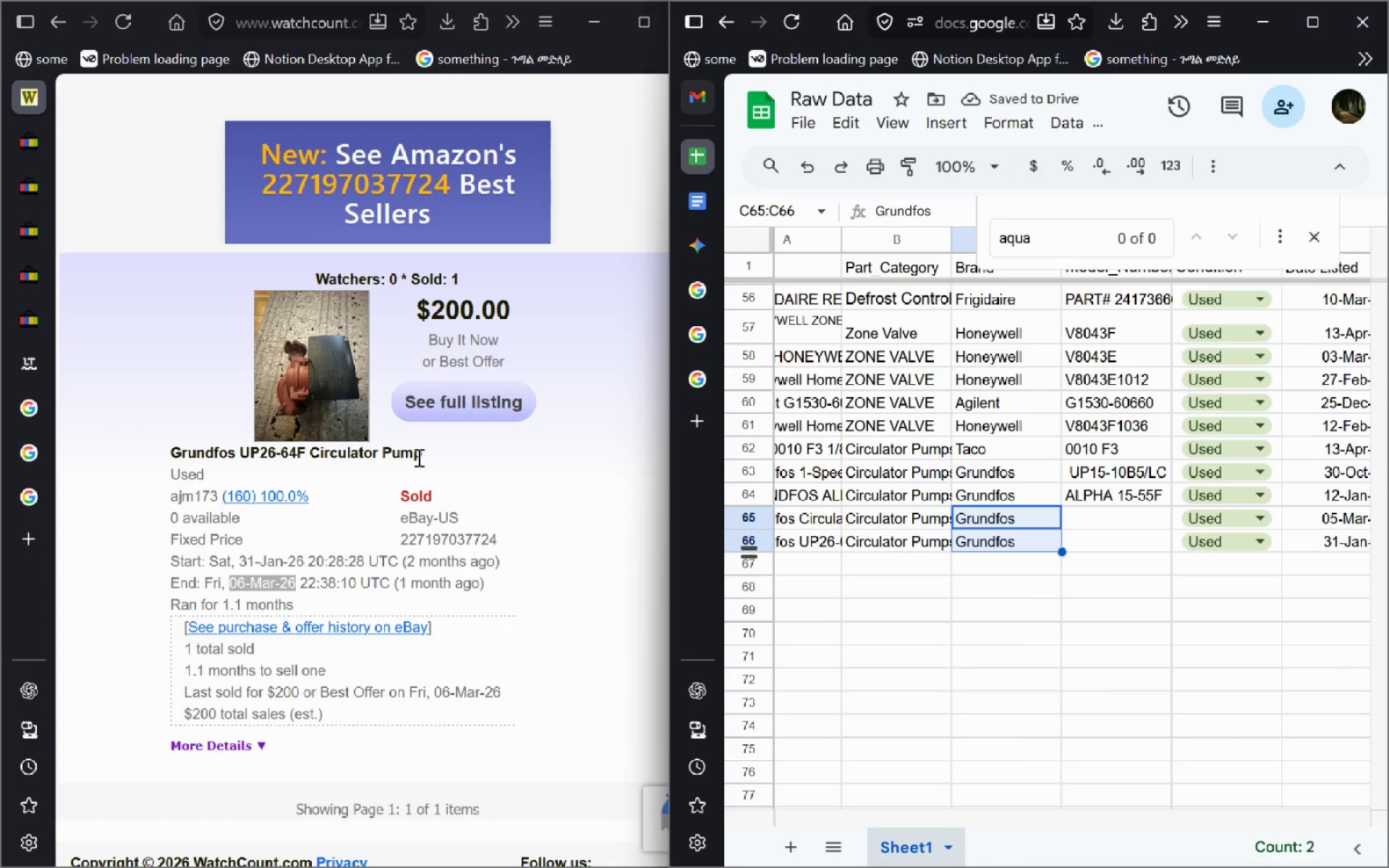 
left_click_drag(start_coordinate=[417, 457], to_coordinate=[200, 455])
 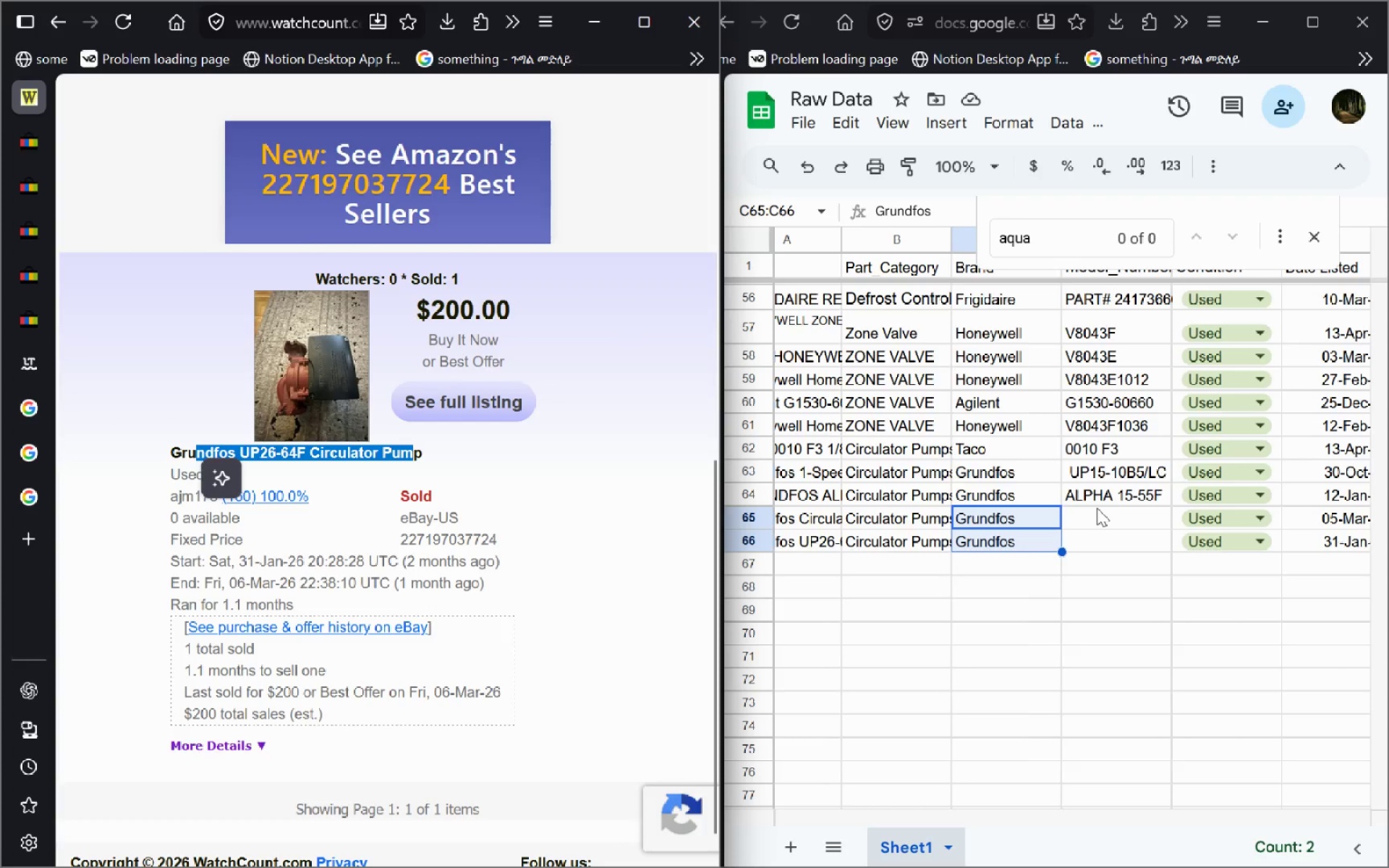 
left_click([1097, 508])
 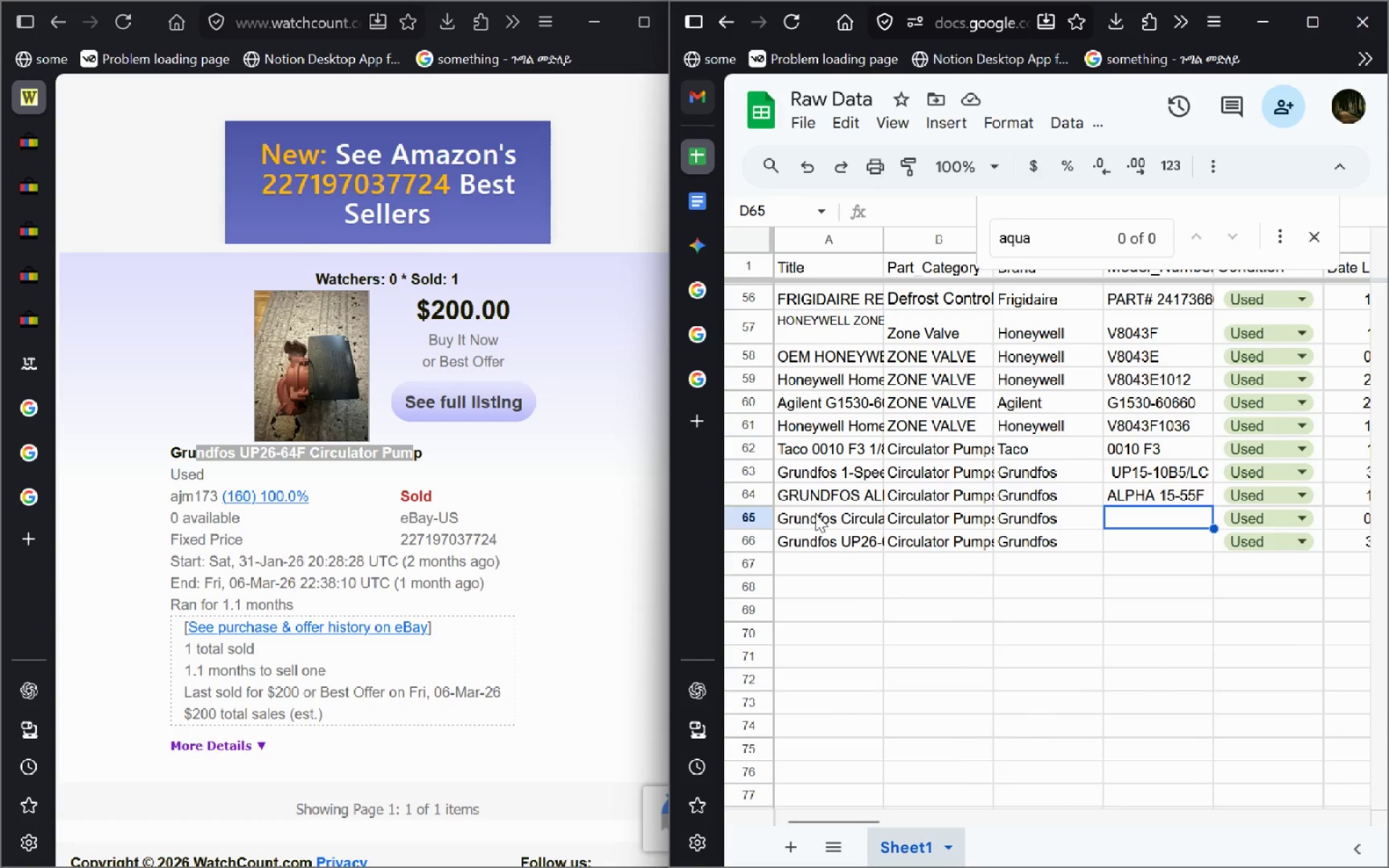 
double_click([818, 516])
 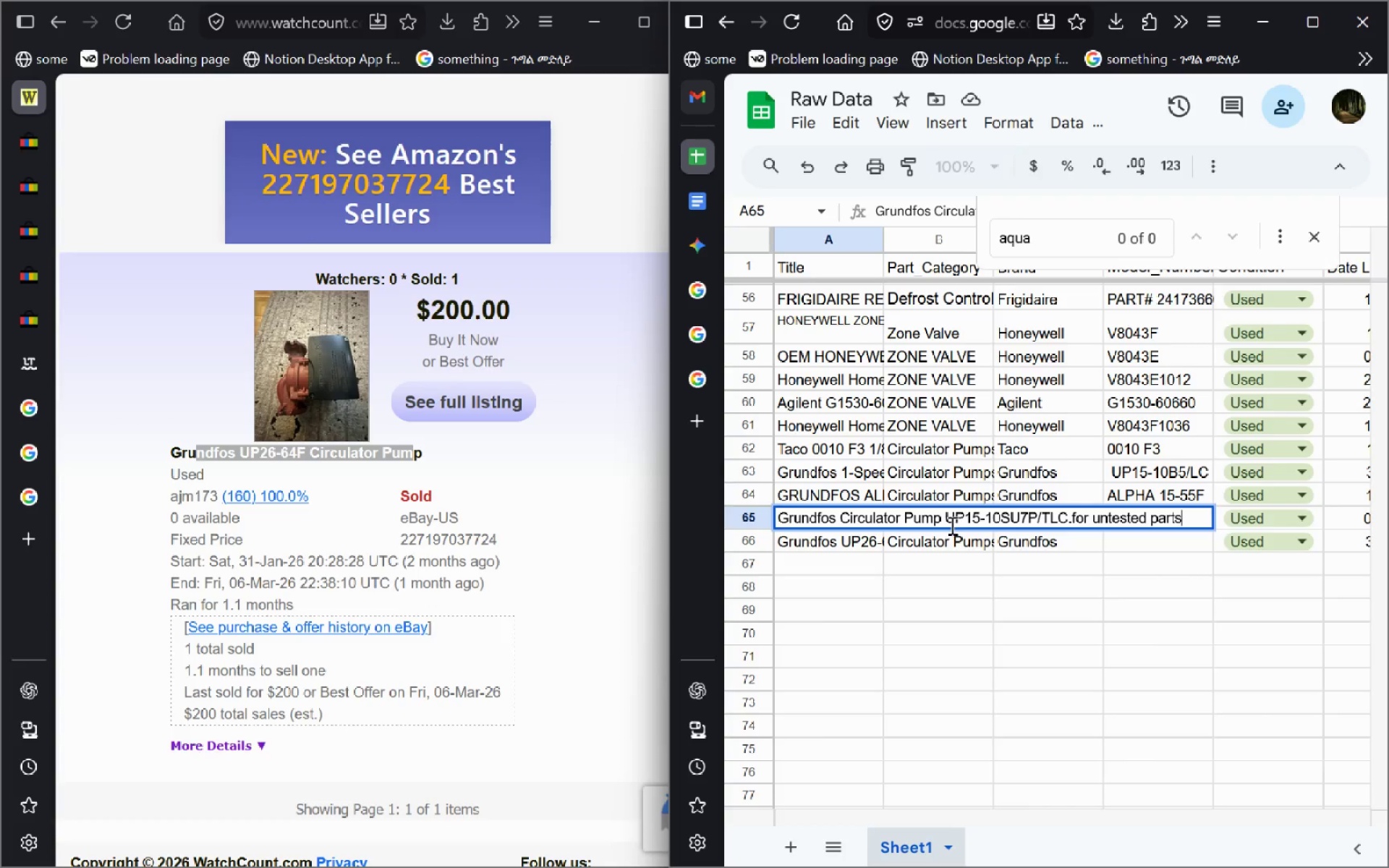 
left_click_drag(start_coordinate=[949, 522], to_coordinate=[1063, 518])
 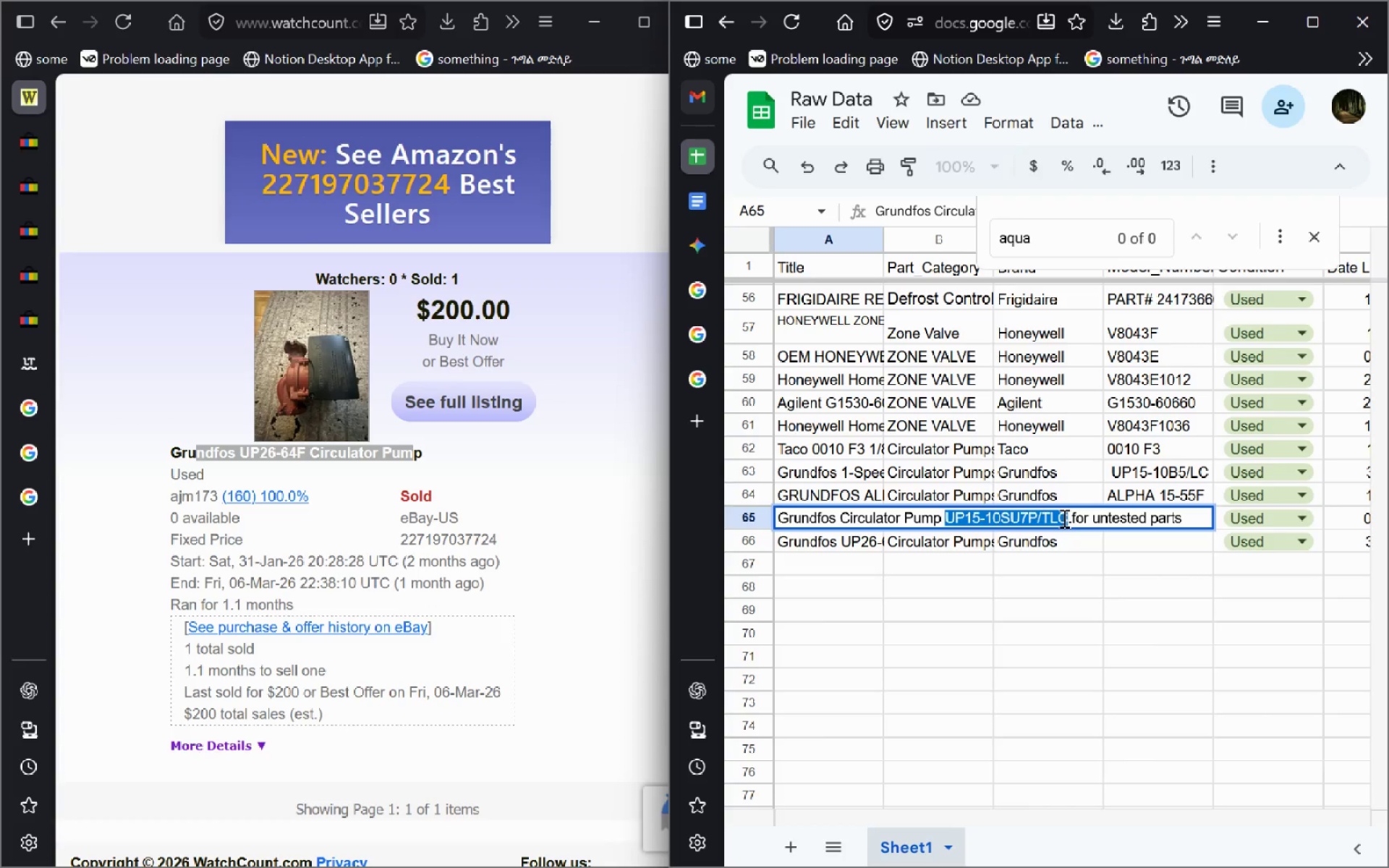 
key(Control+C)
 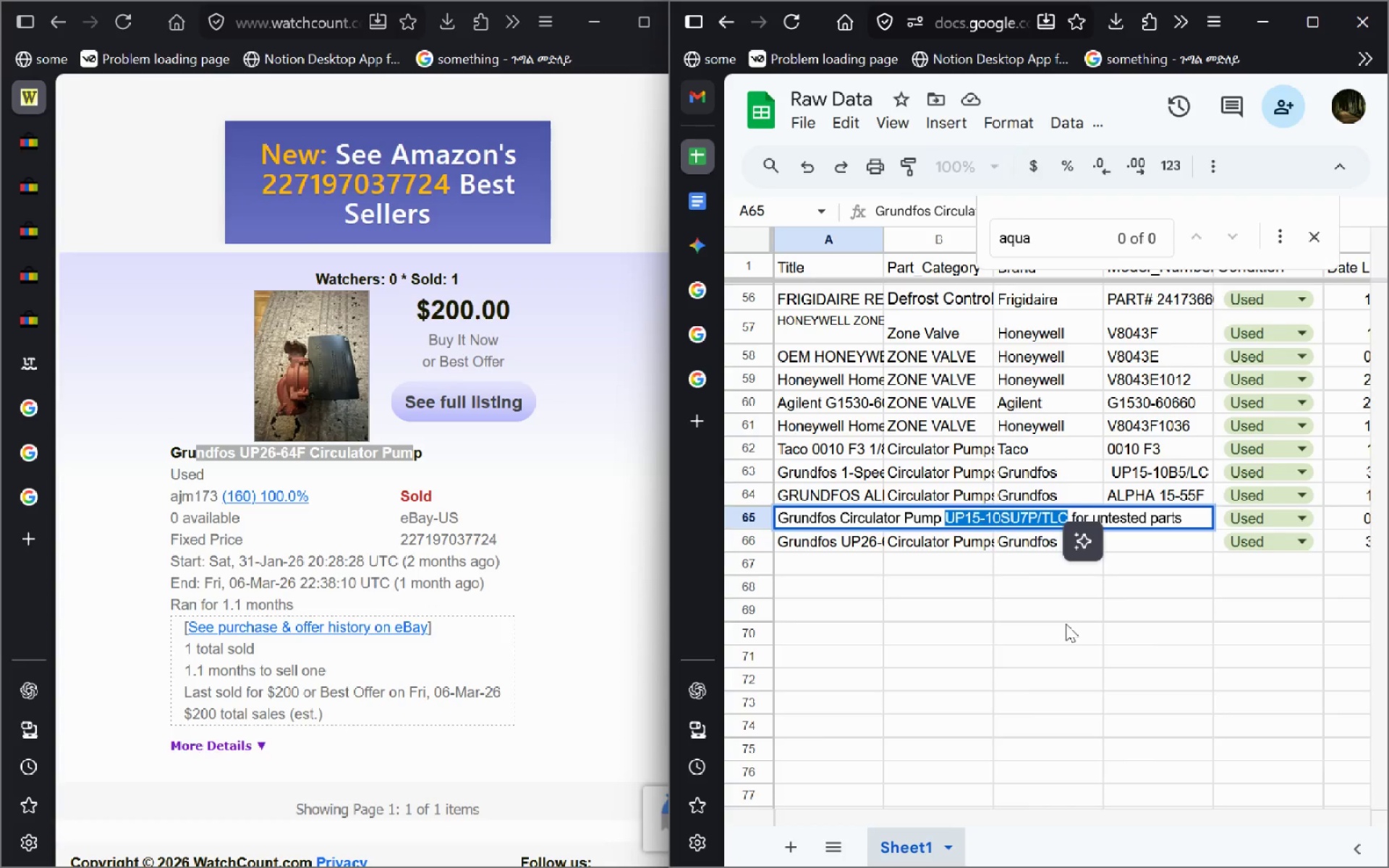 
left_click([1066, 624])
 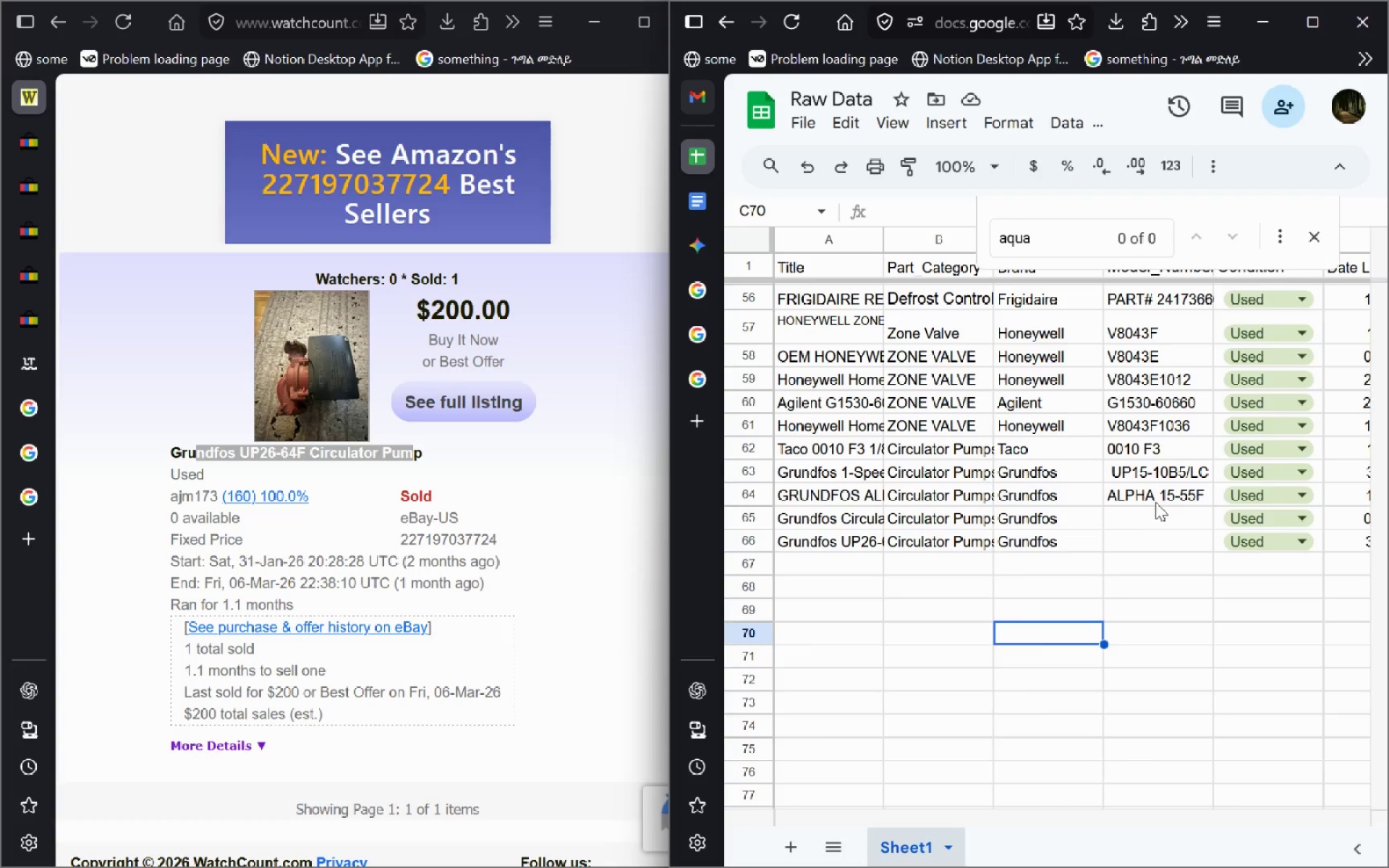 
left_click([1142, 510])
 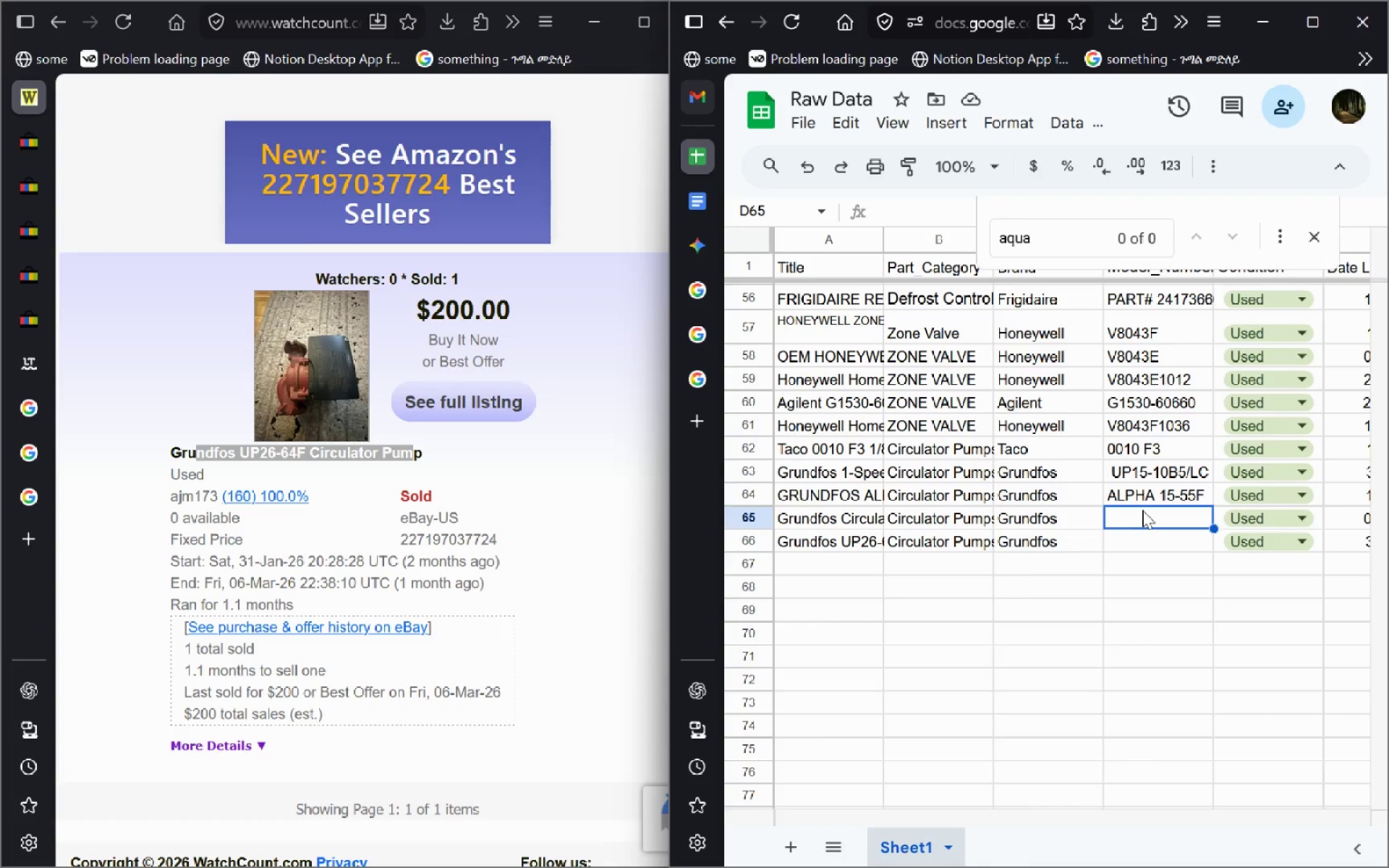 
key(Control+V)
 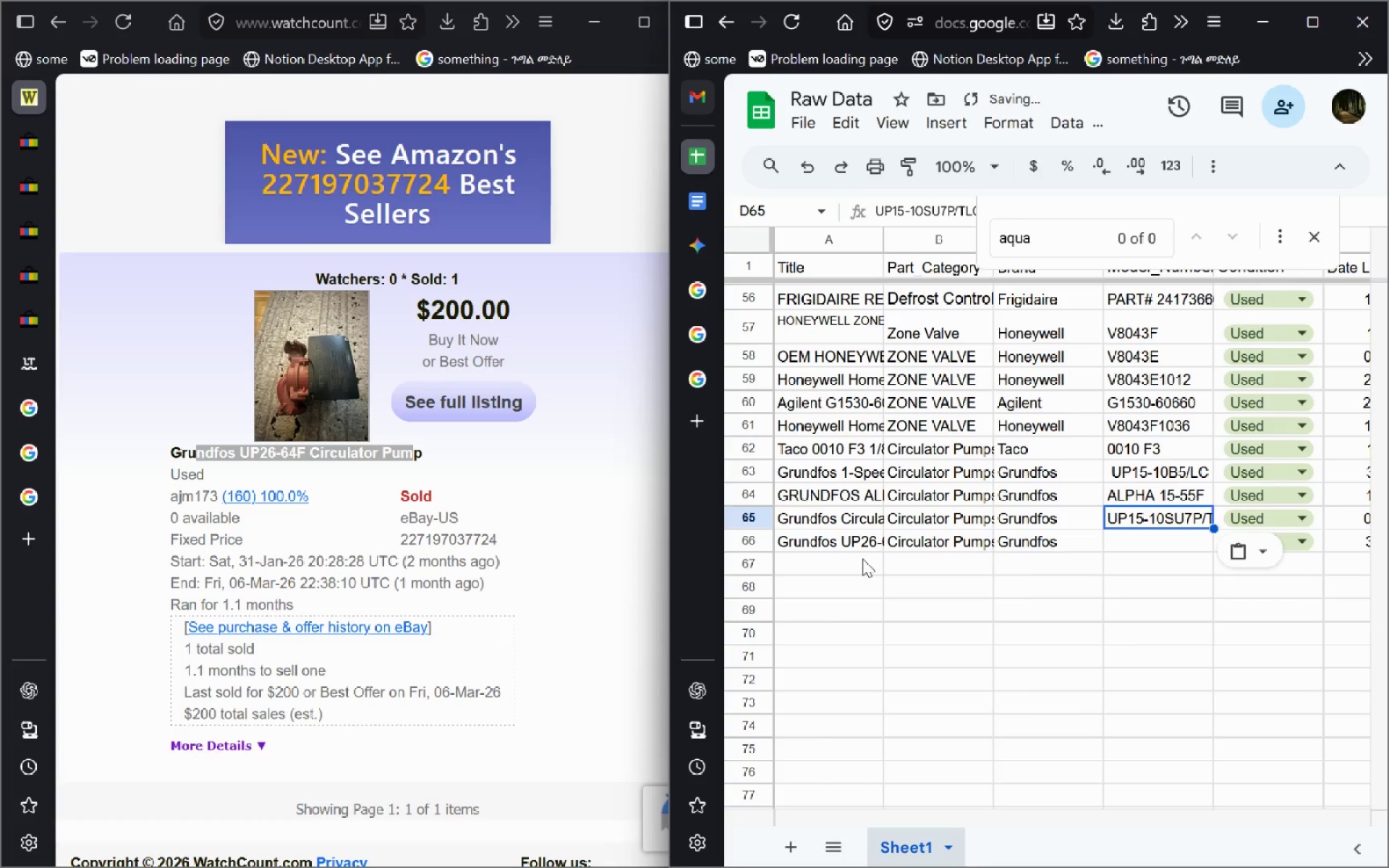 
left_click([874, 540])
 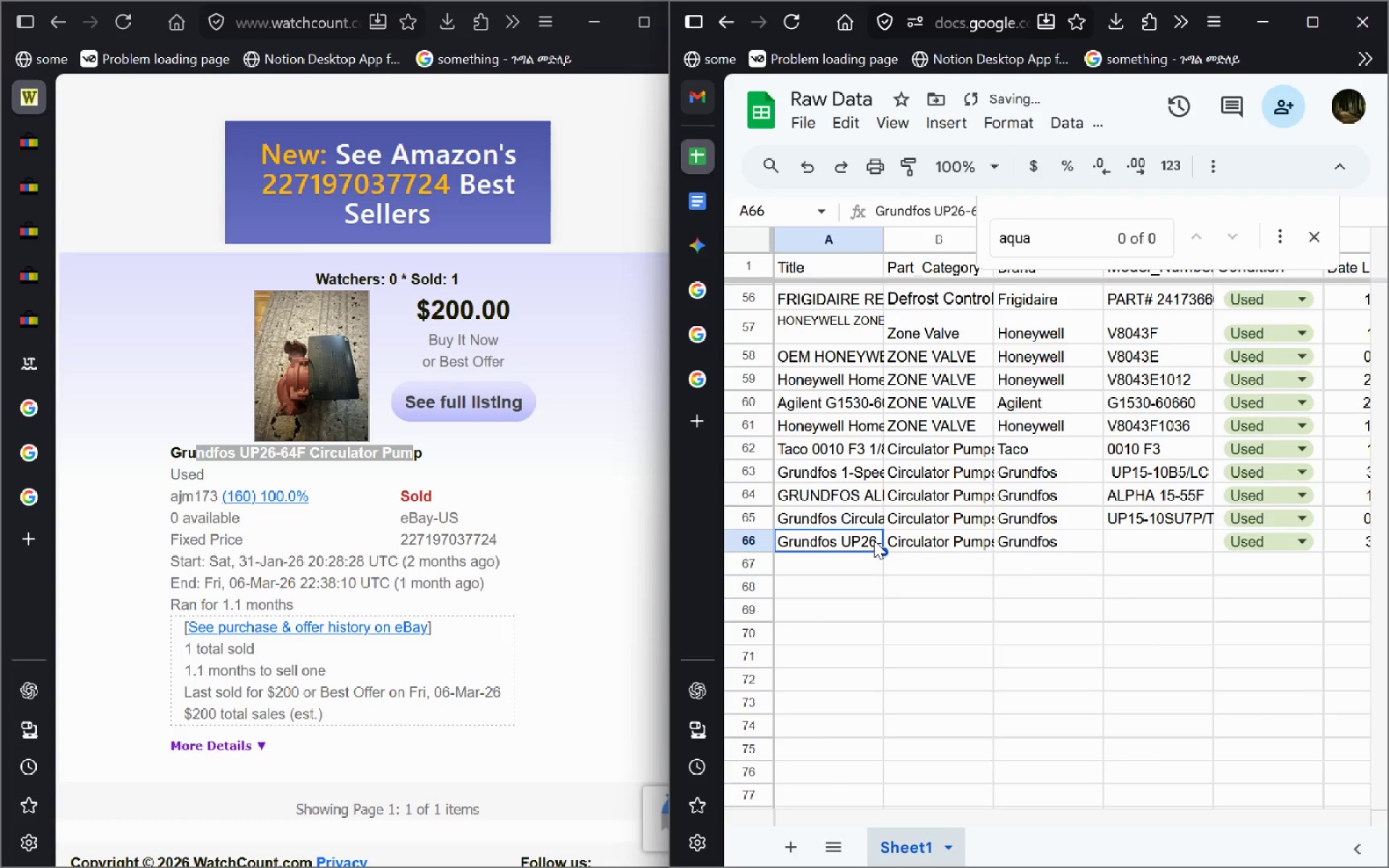 
double_click([874, 540])
 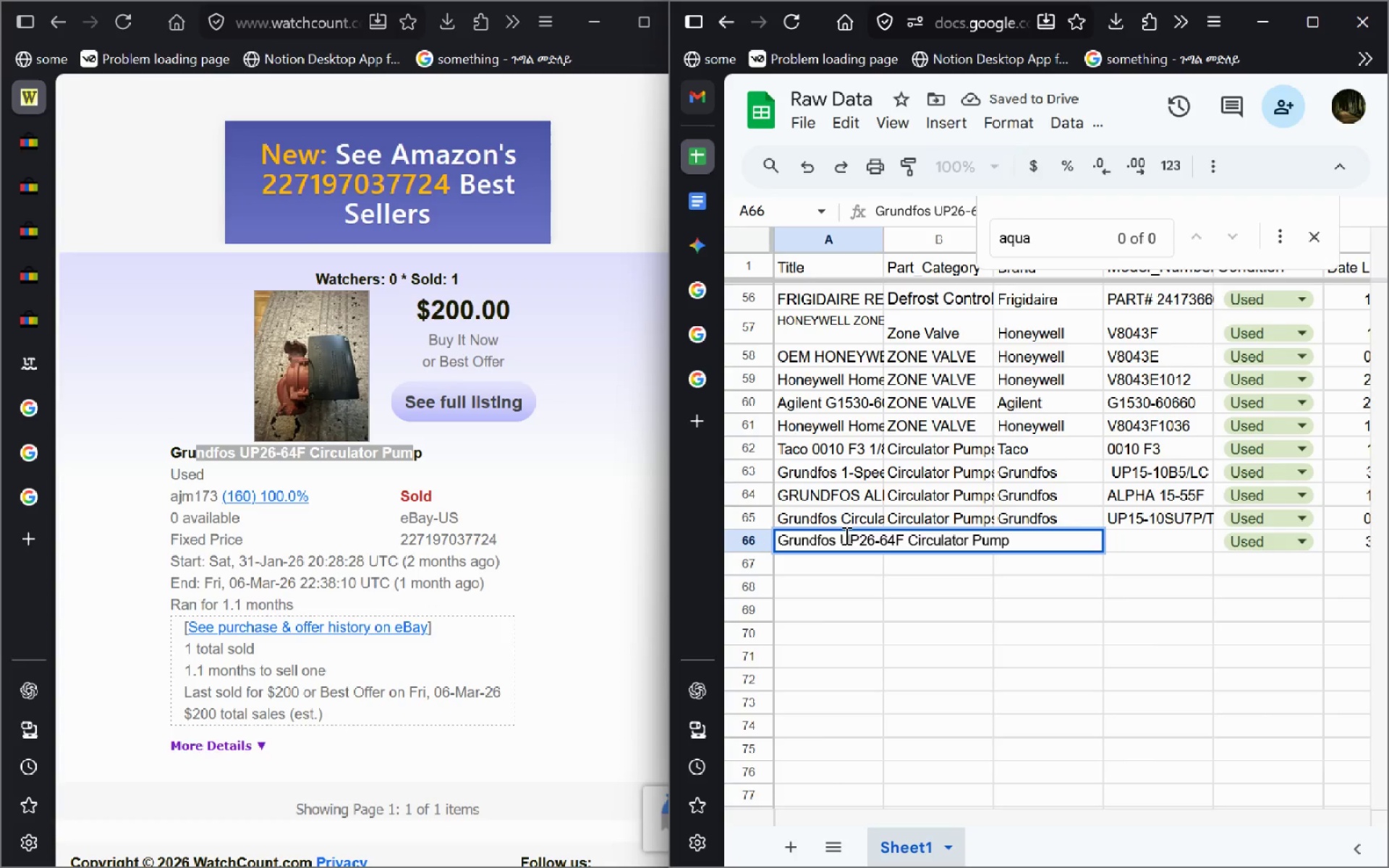 
left_click_drag(start_coordinate=[841, 537], to_coordinate=[901, 535])
 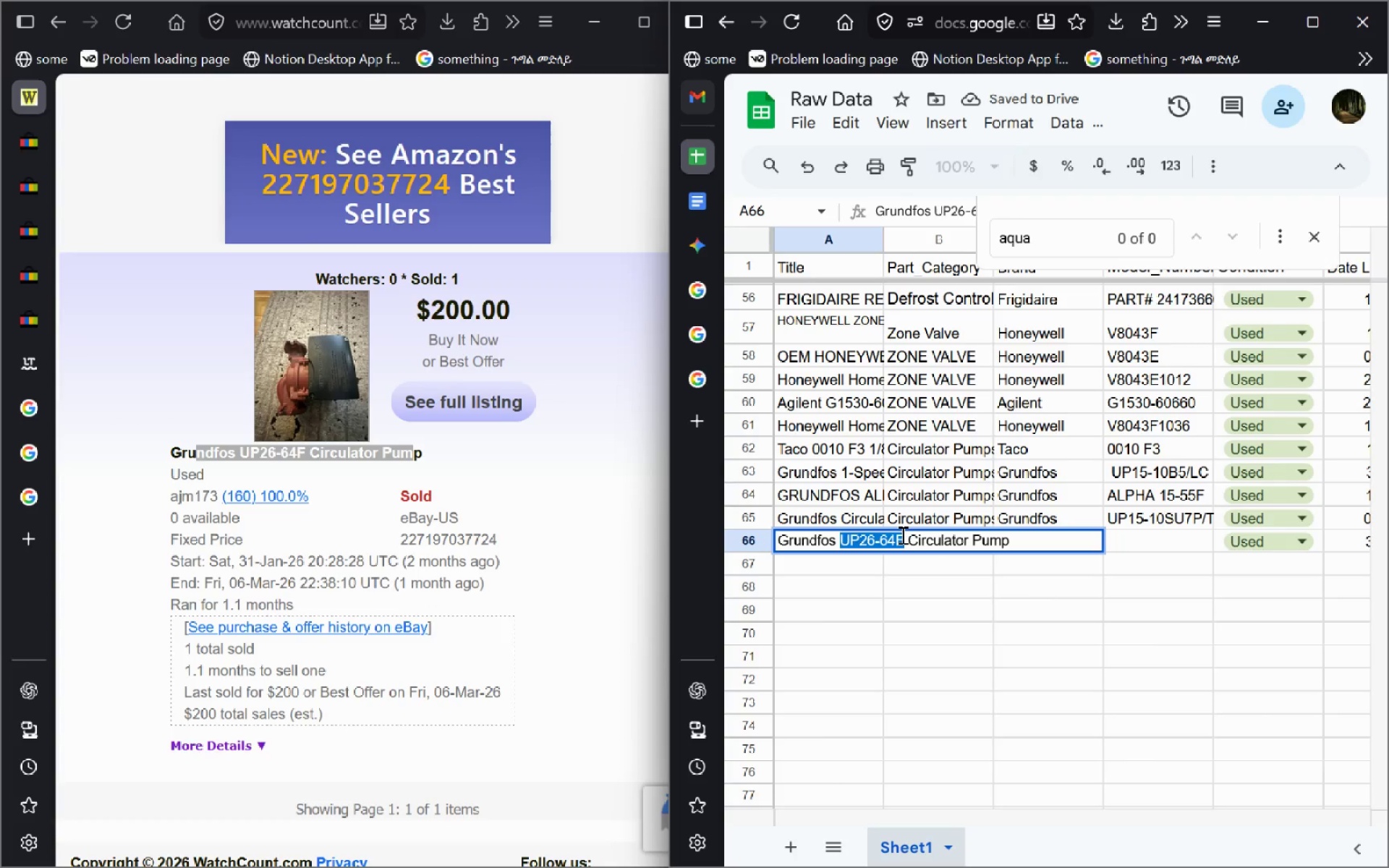 
key(Control+C)
 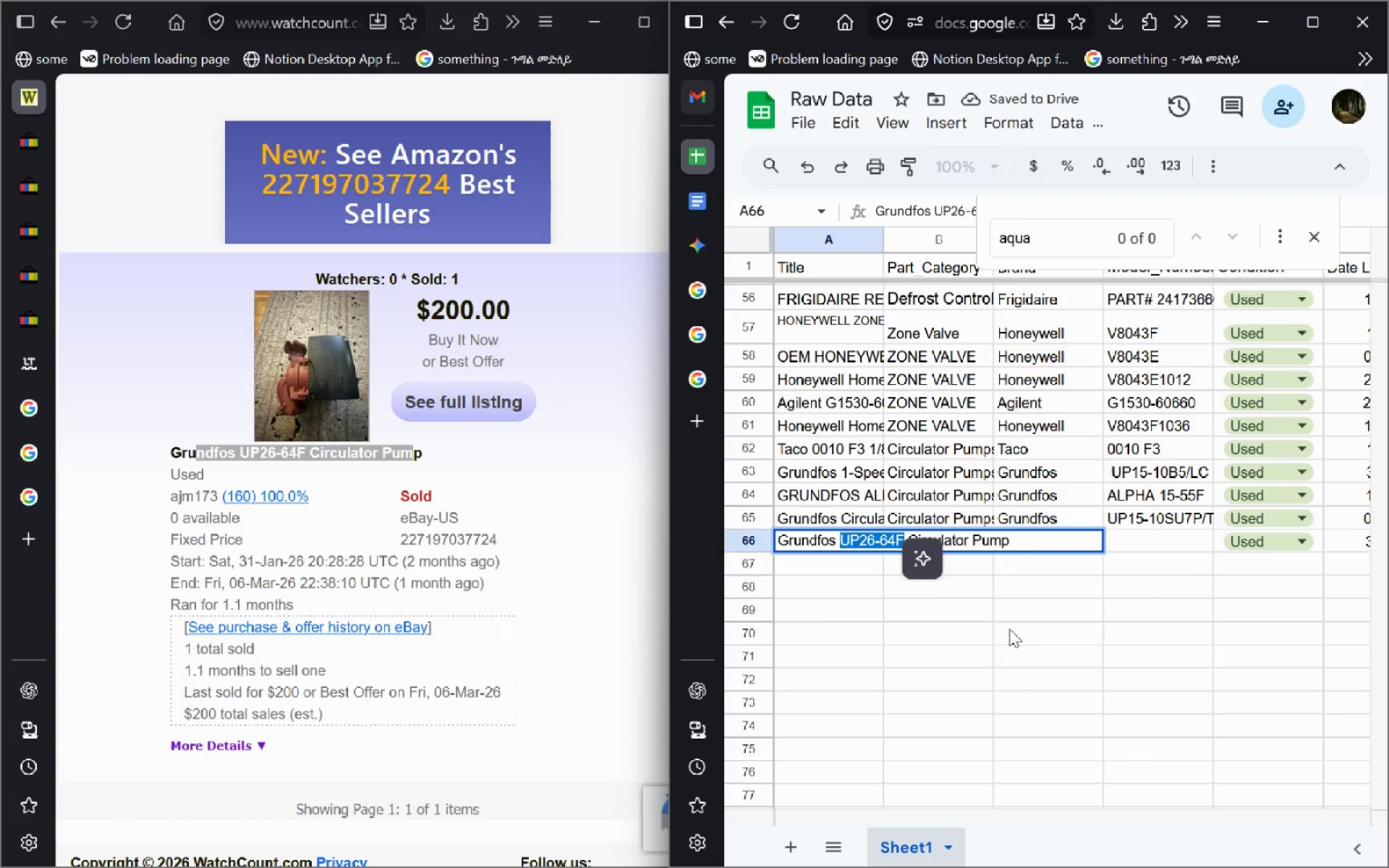 
left_click([1009, 629])
 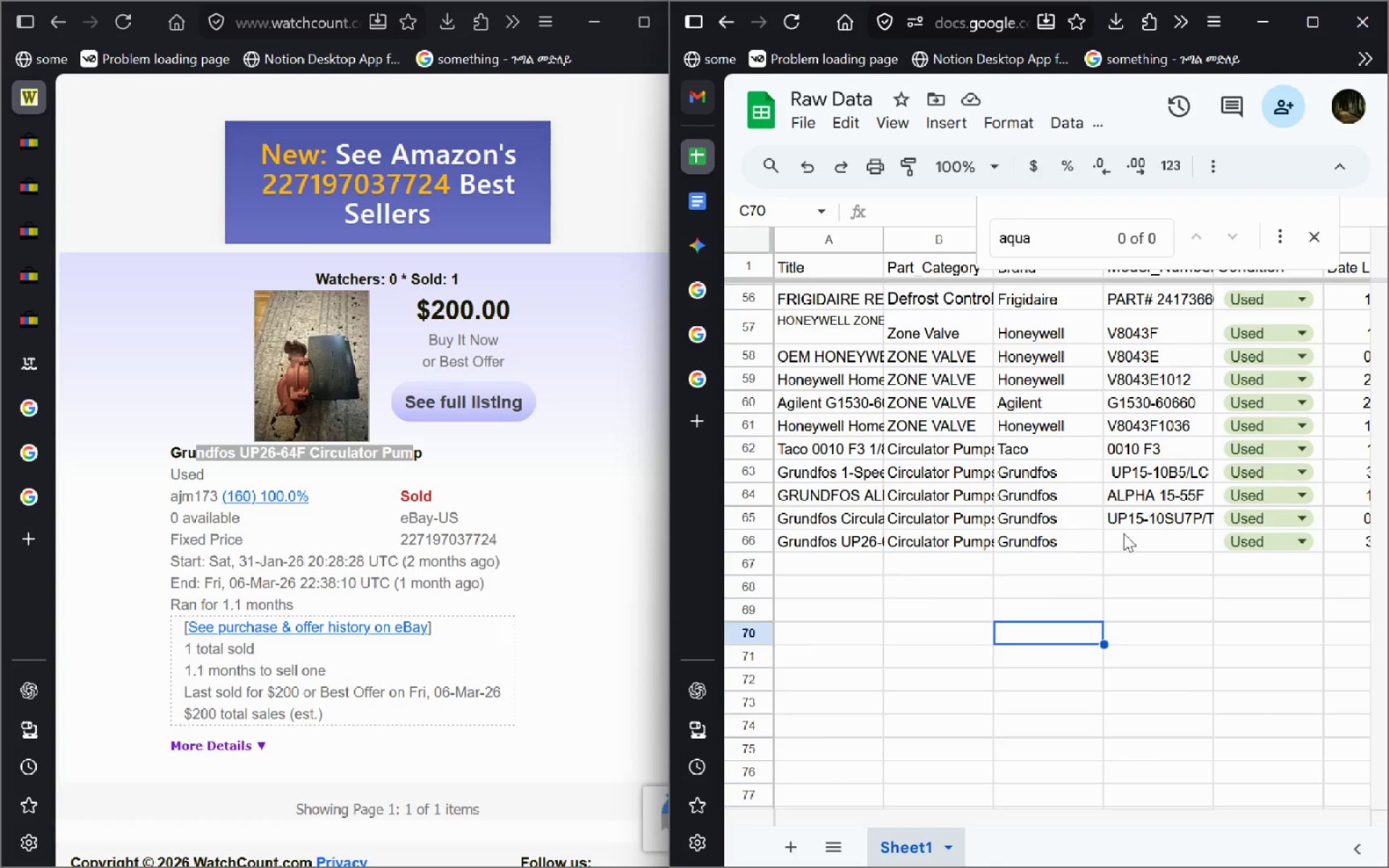 
left_click([1124, 533])
 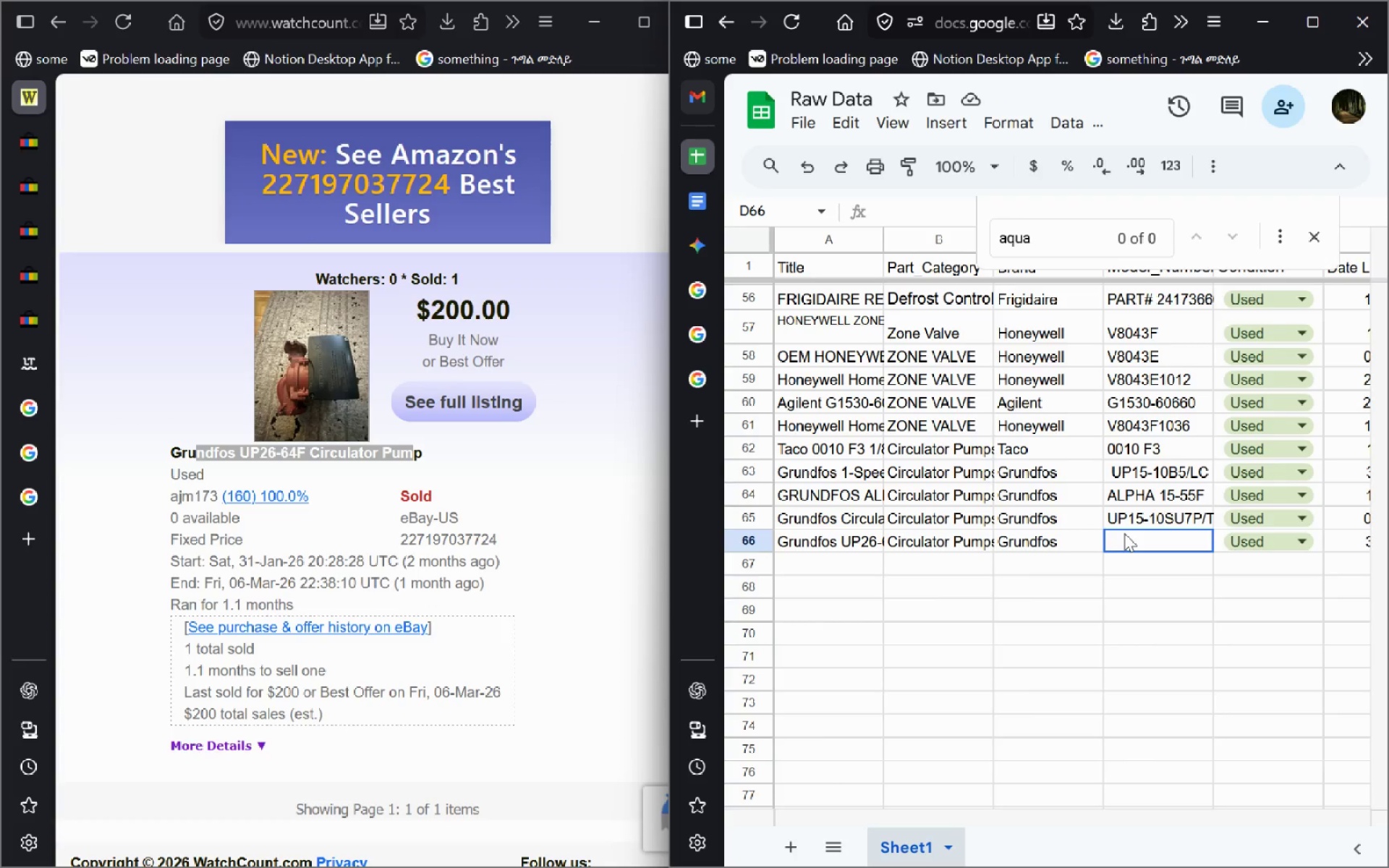 
key(Control+V)
 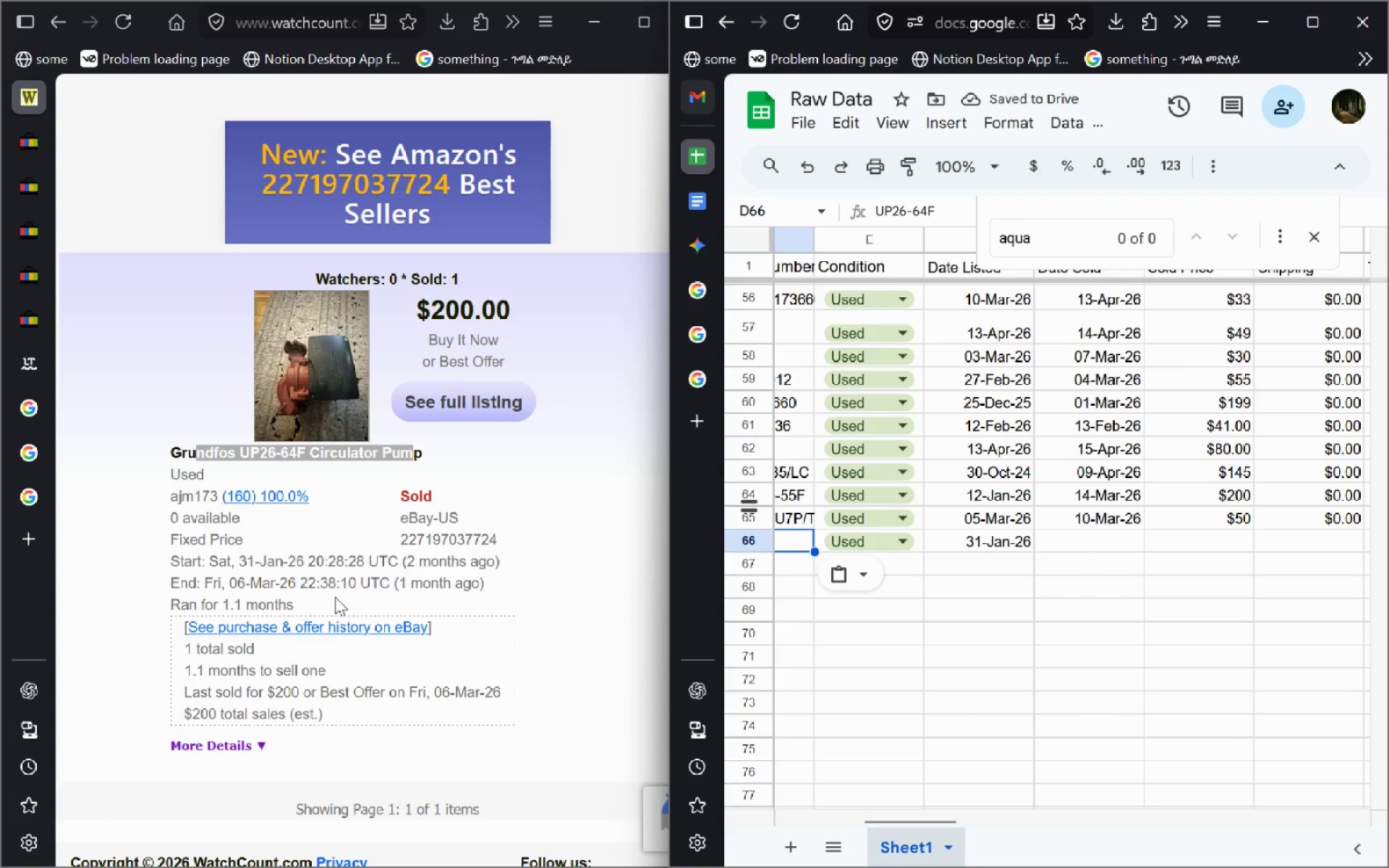 
left_click_drag(start_coordinate=[297, 584], to_coordinate=[232, 587])
 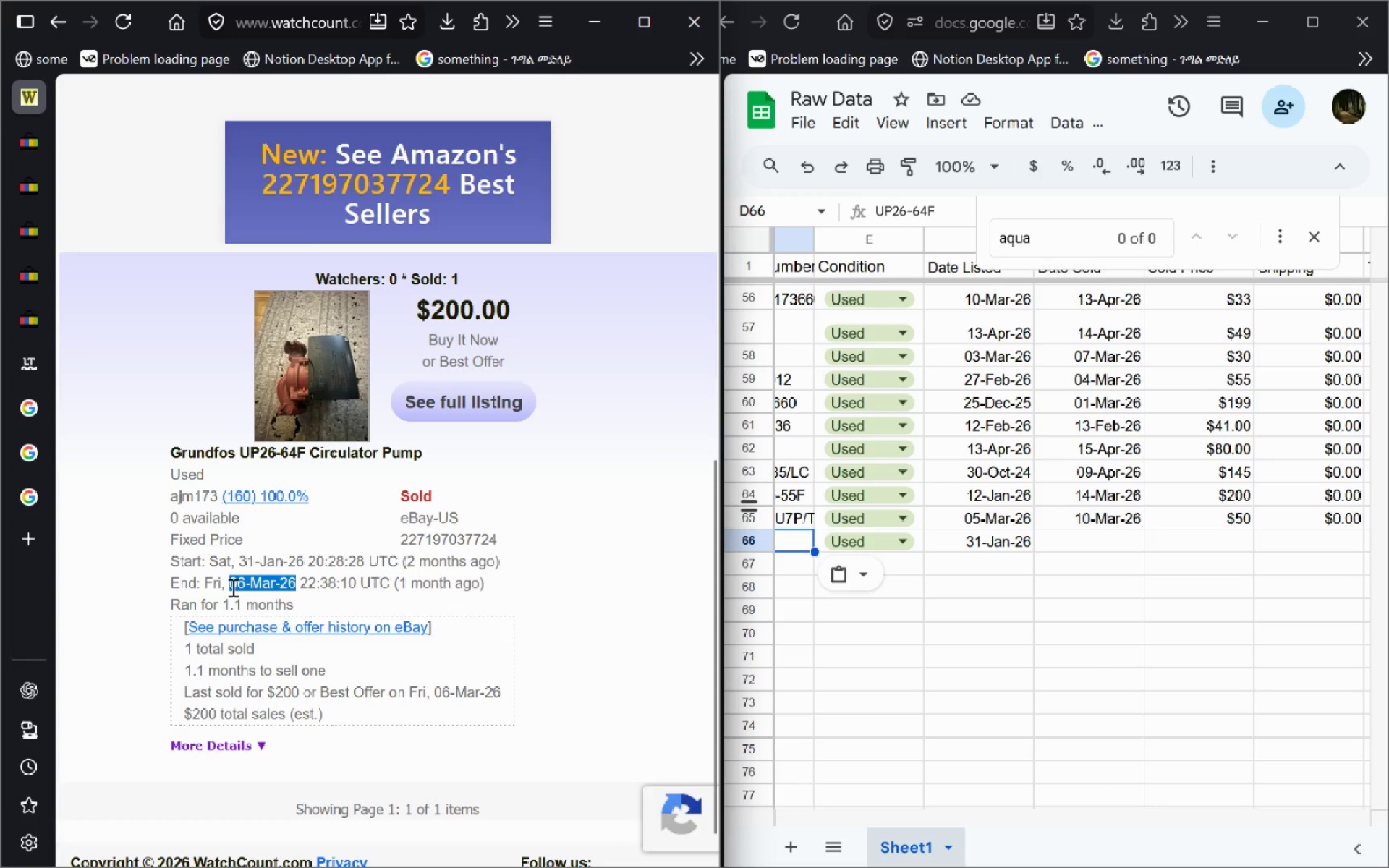 
key(Control+C)
 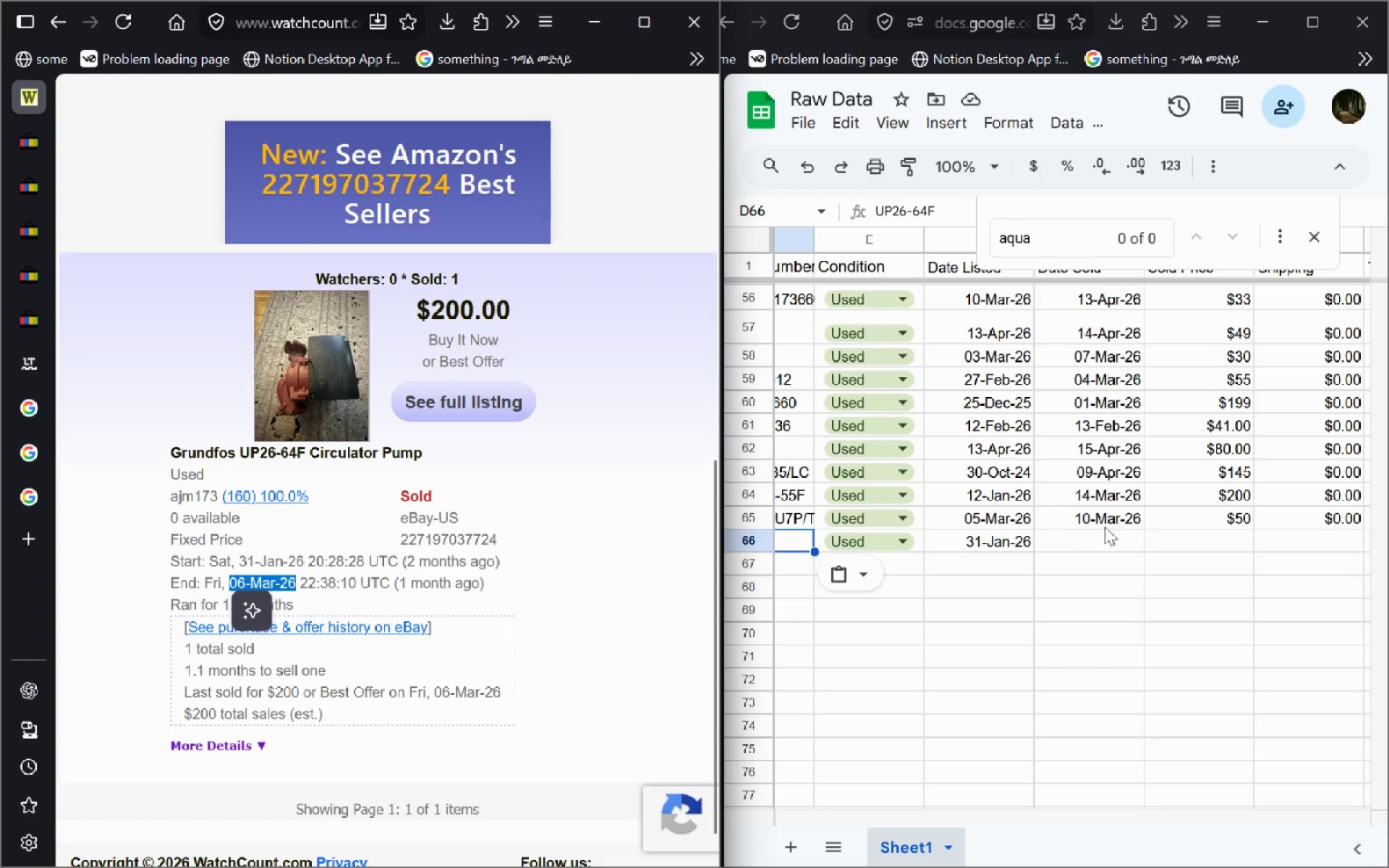 
left_click([1079, 537])
 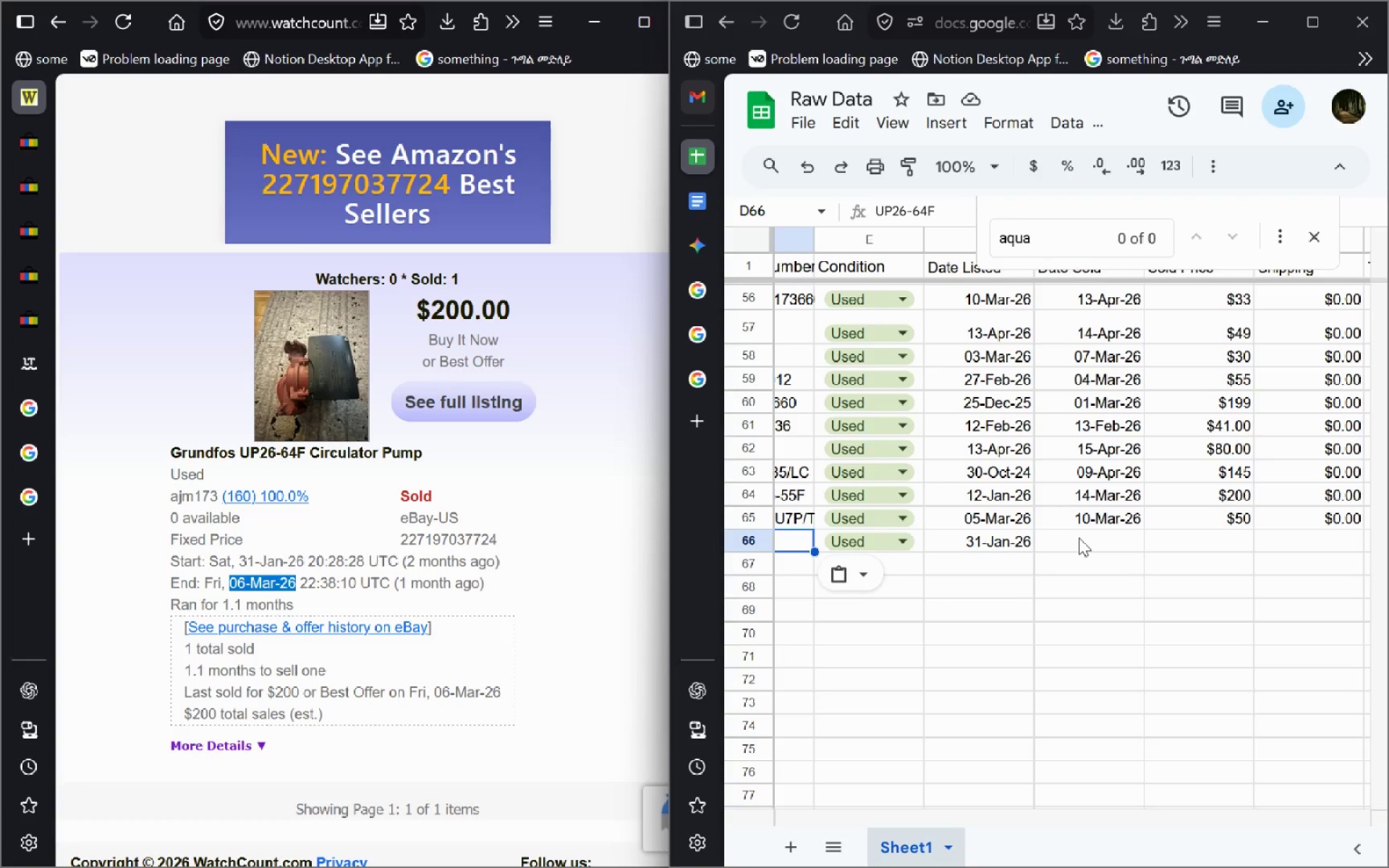 
key(Control+V)
 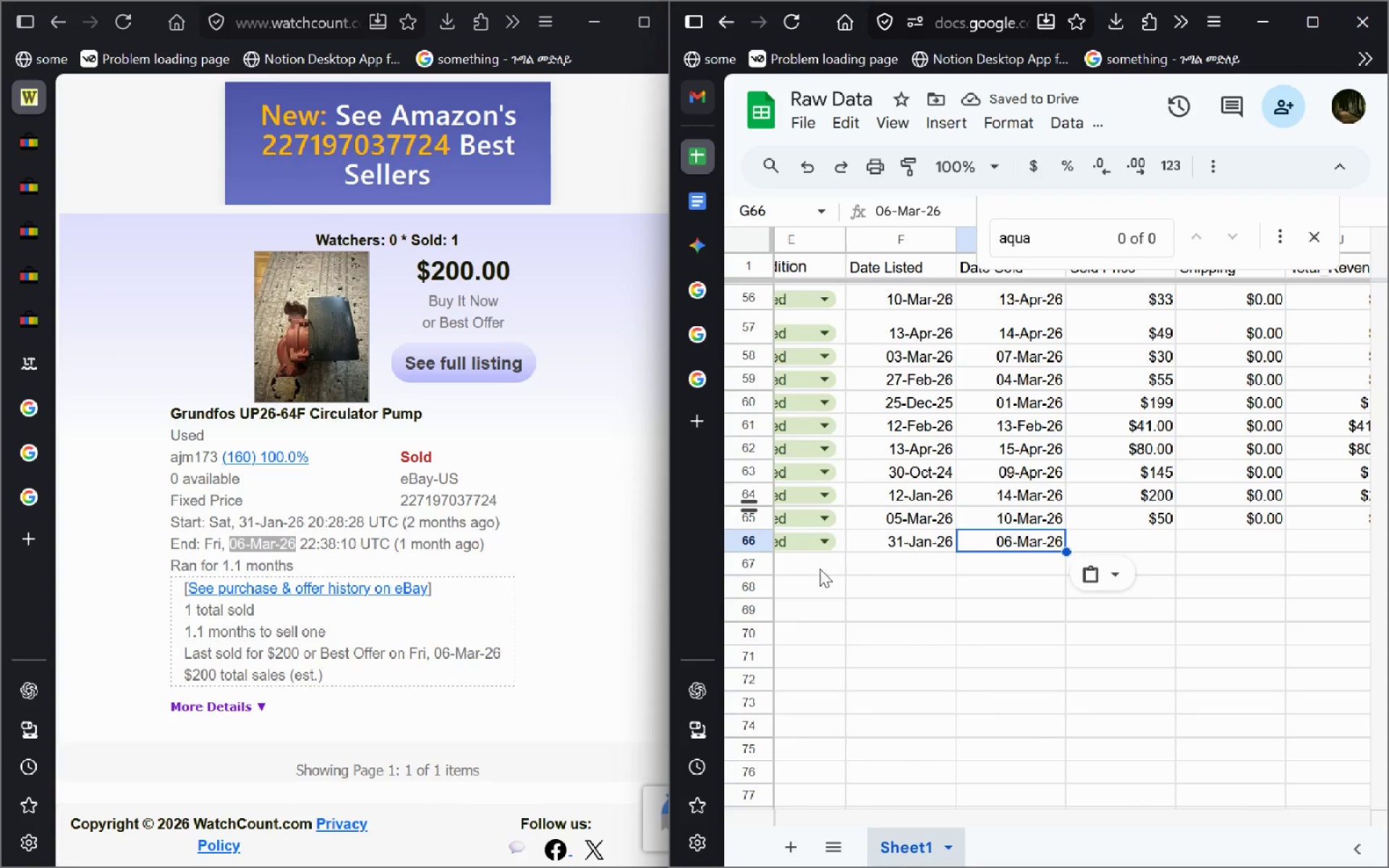 
left_click([1116, 532])
 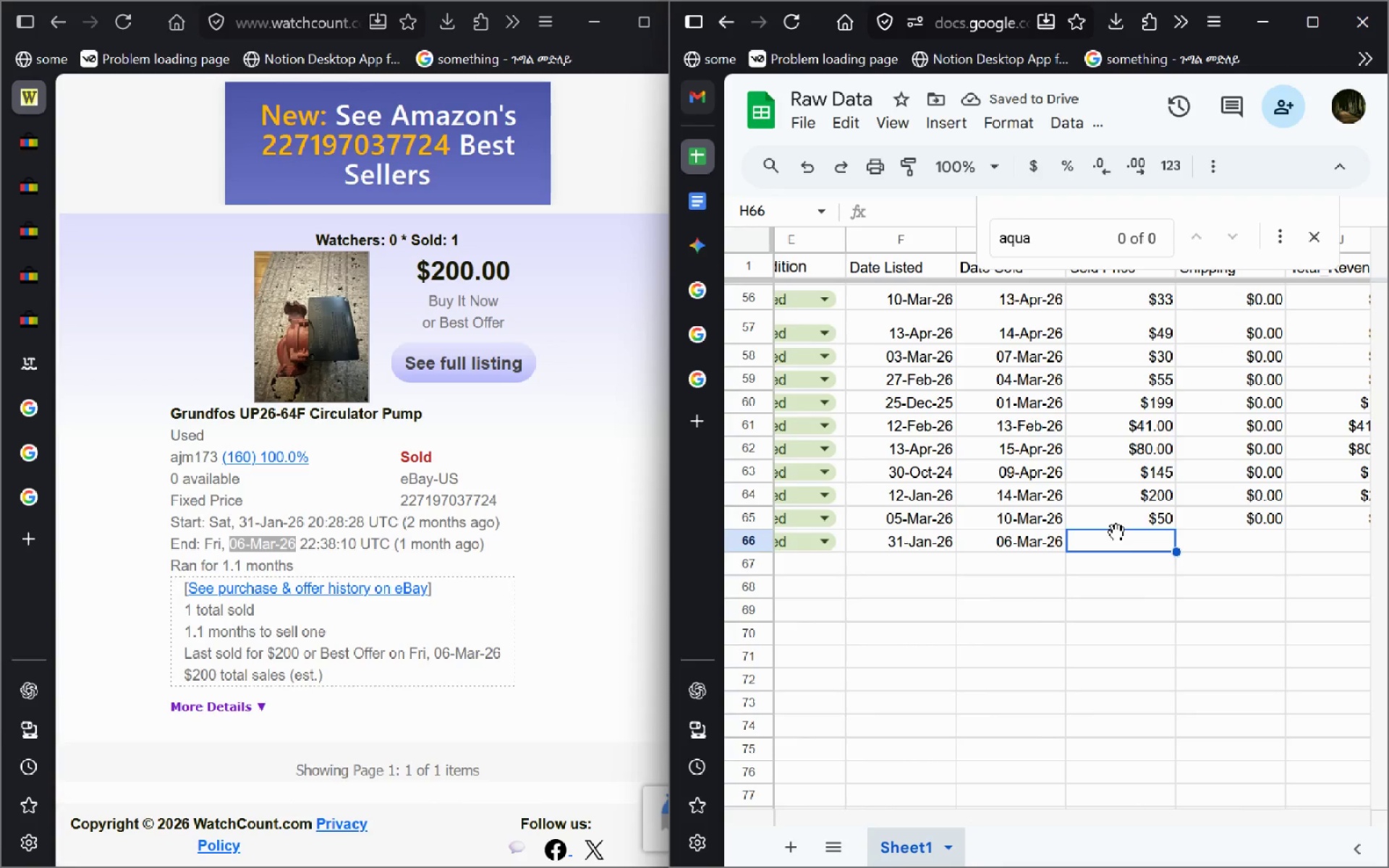 
type($200)
 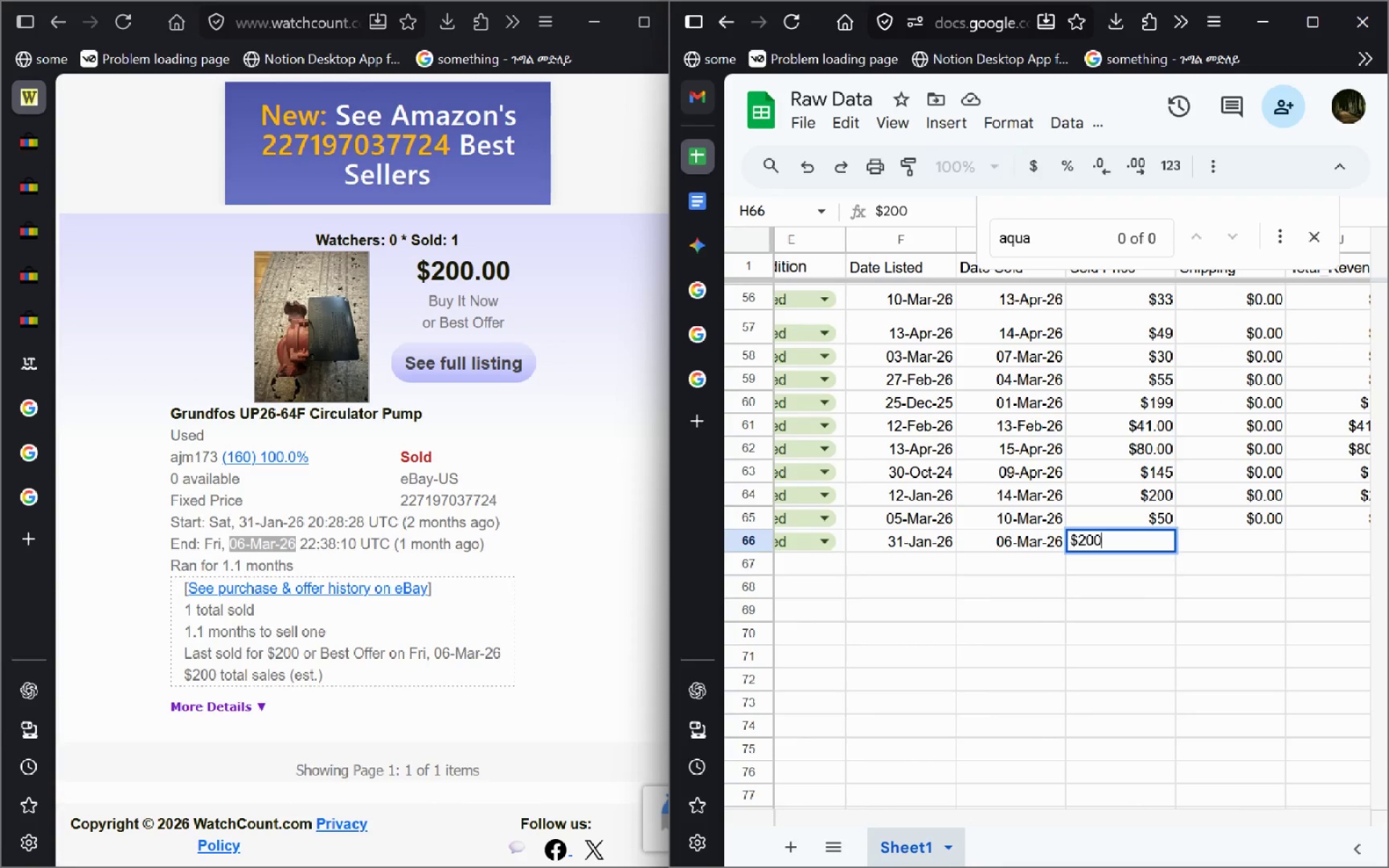 
key(Enter)
 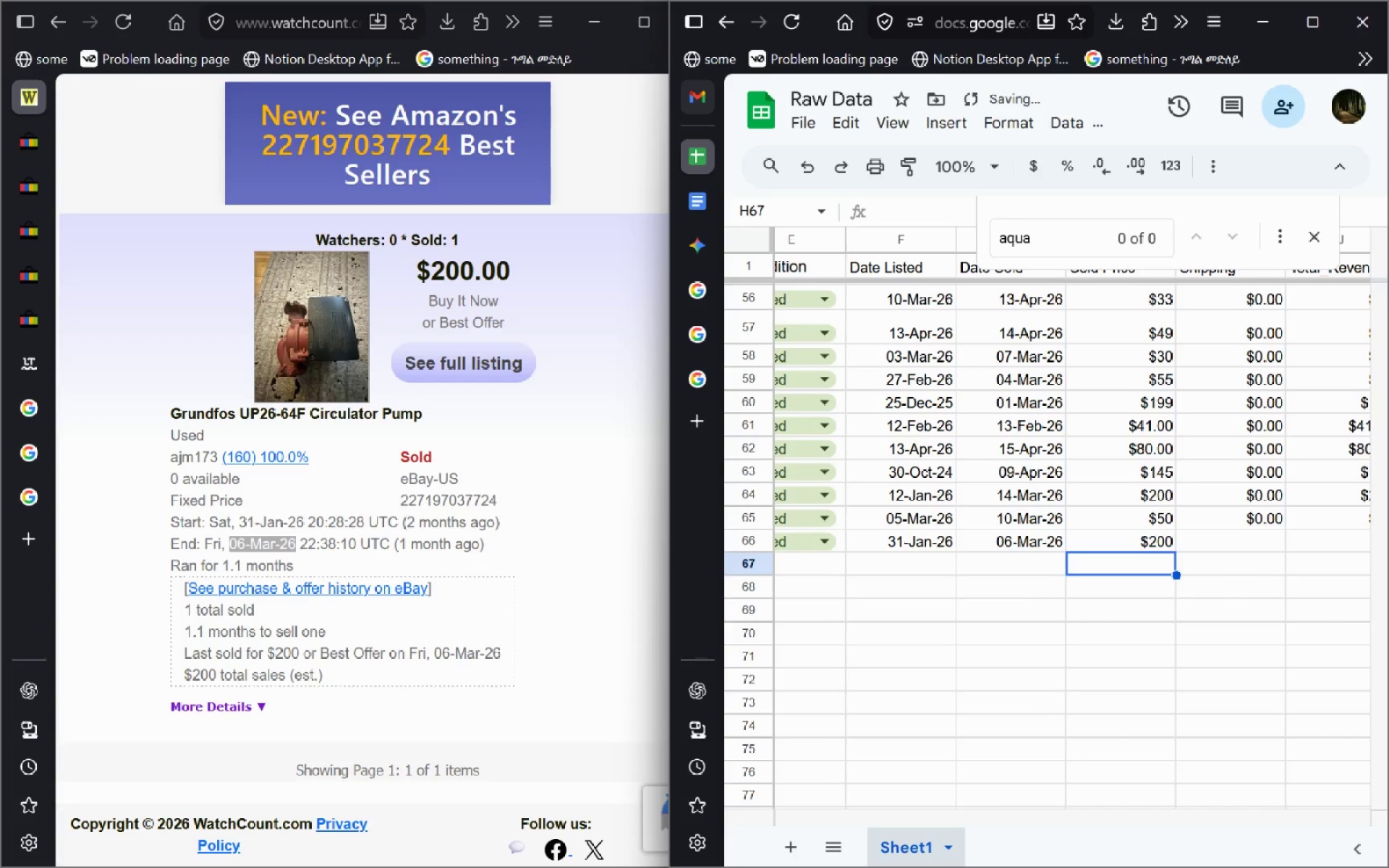 
key(ArrowUp)
 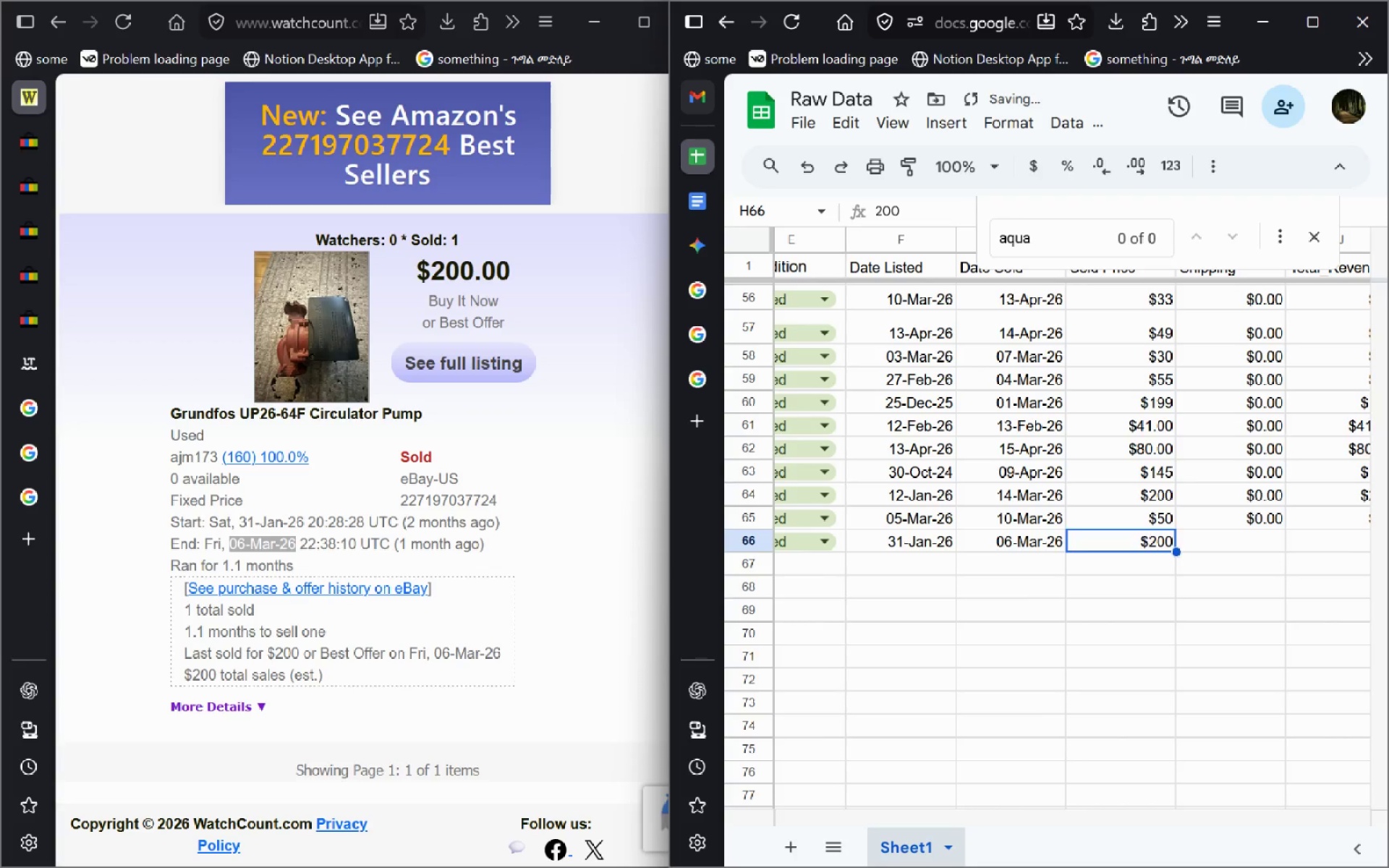 
key(ArrowRight)
 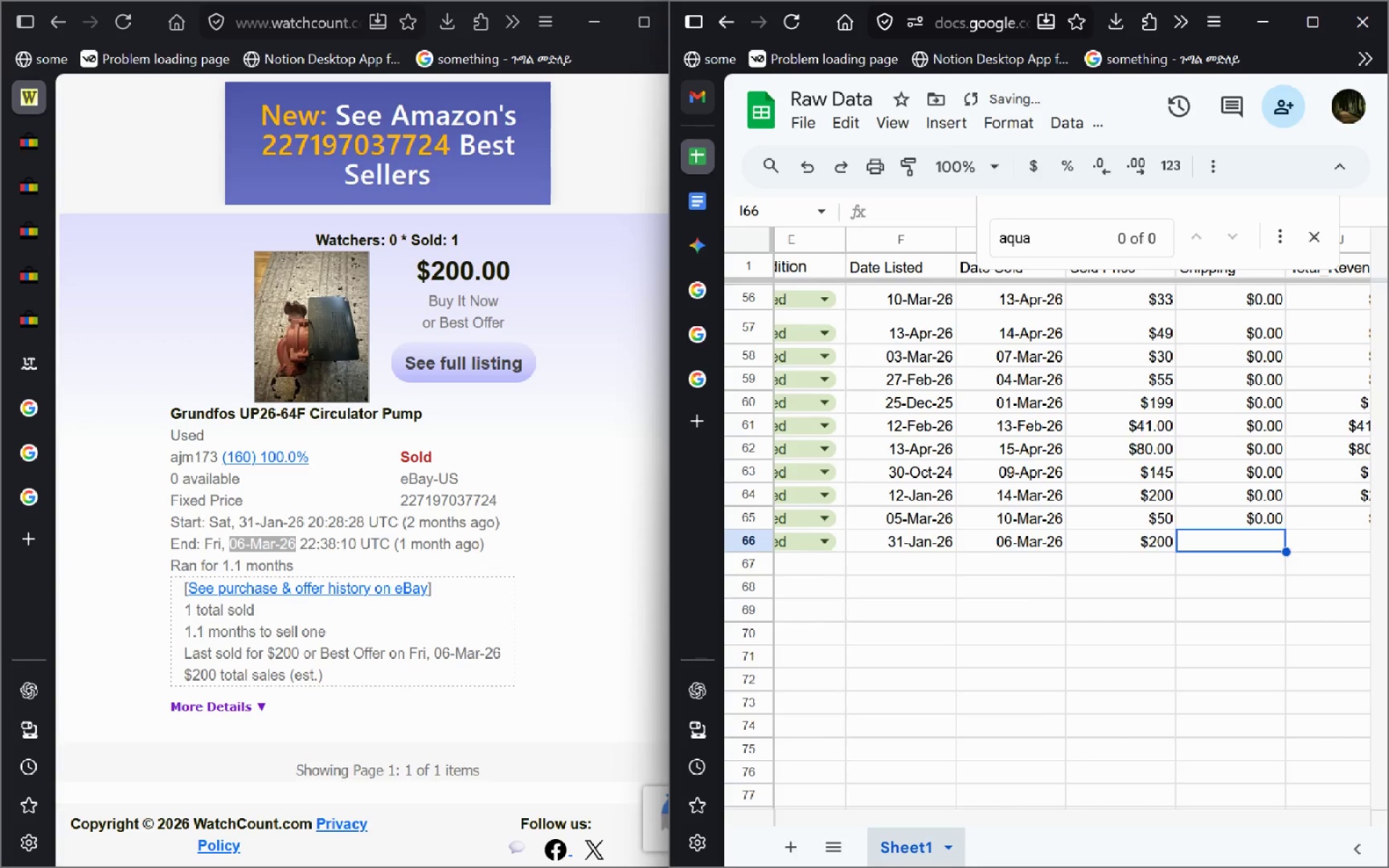 
type($0.00)
 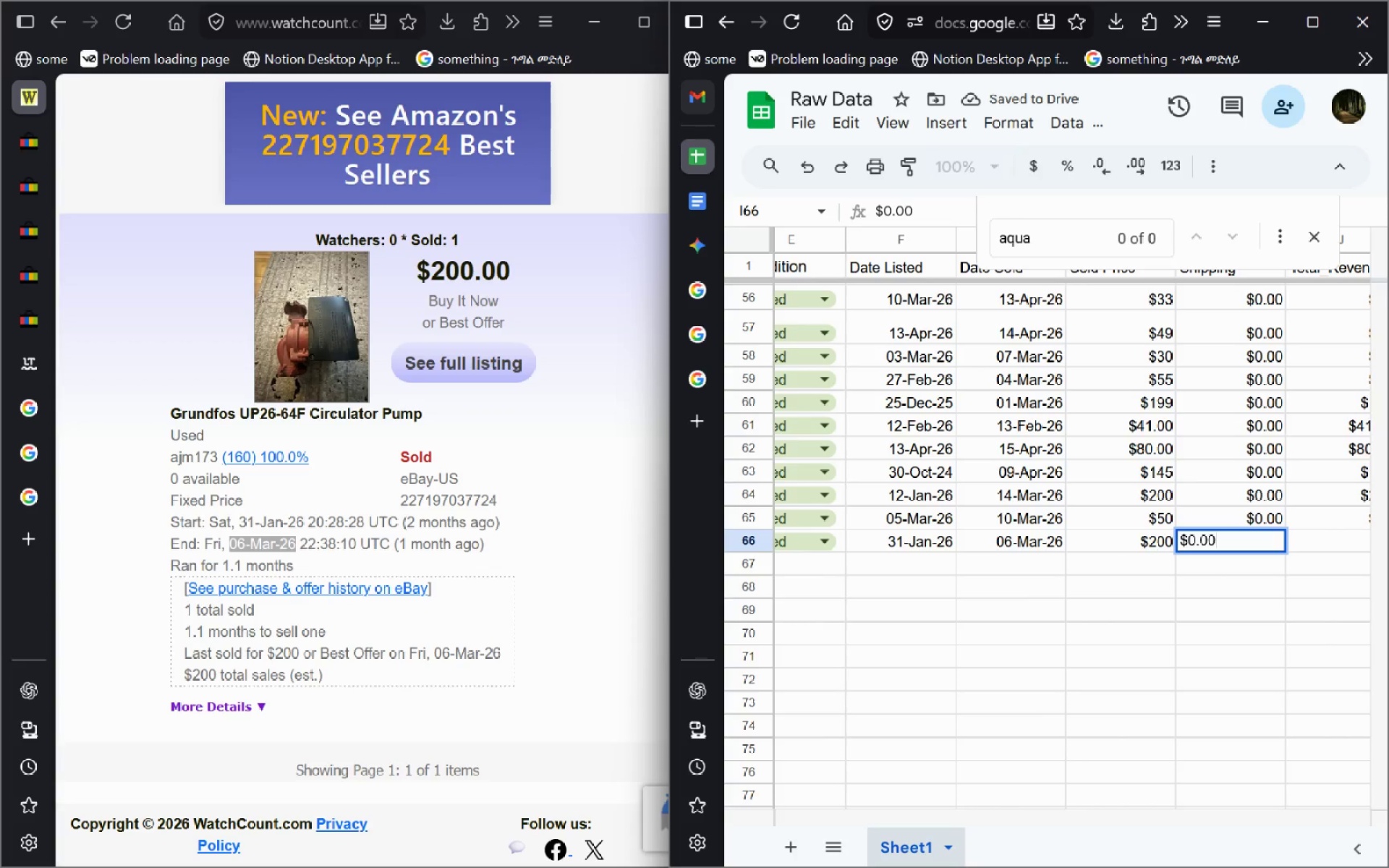 
key(Enter)
 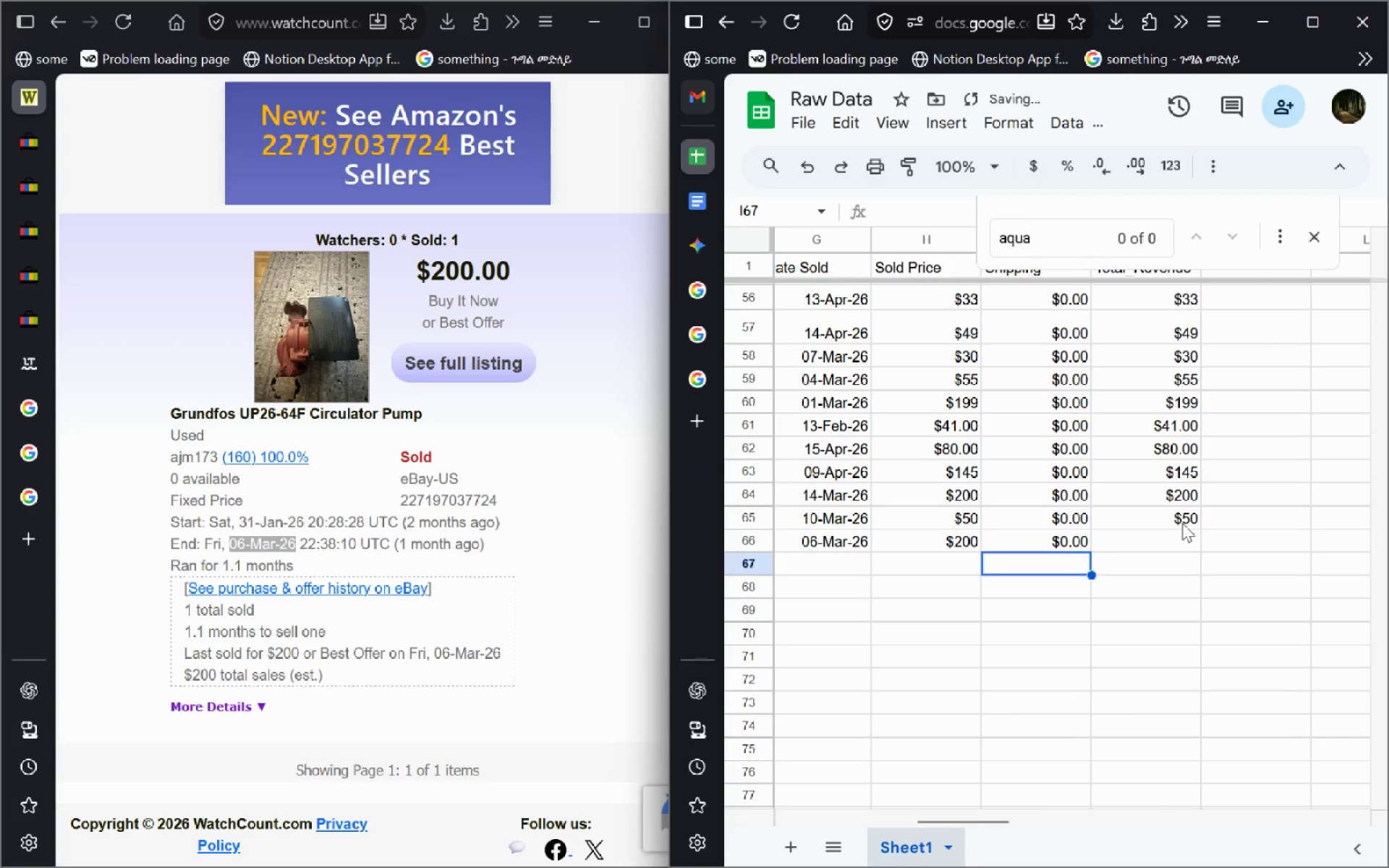 
left_click([1169, 548])